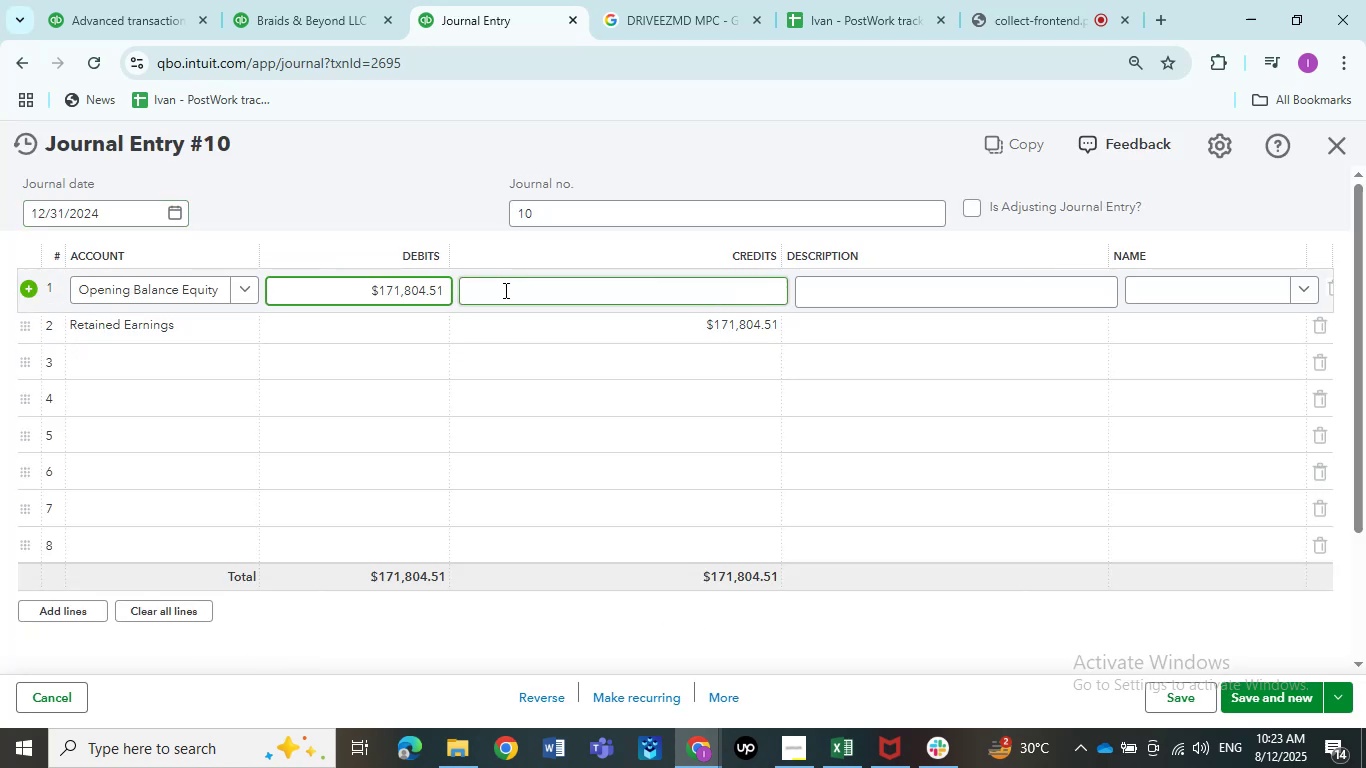 
key(Backspace)
 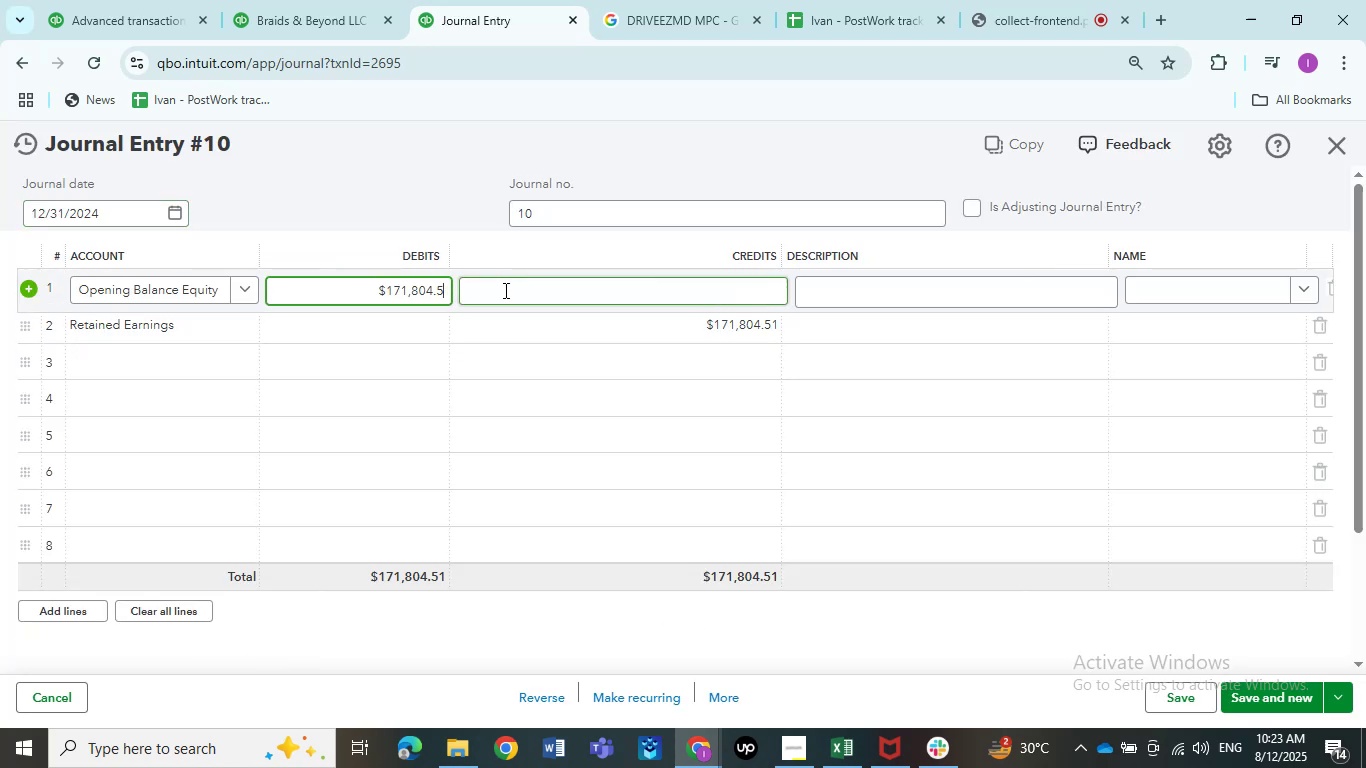 
key(Numpad7)
 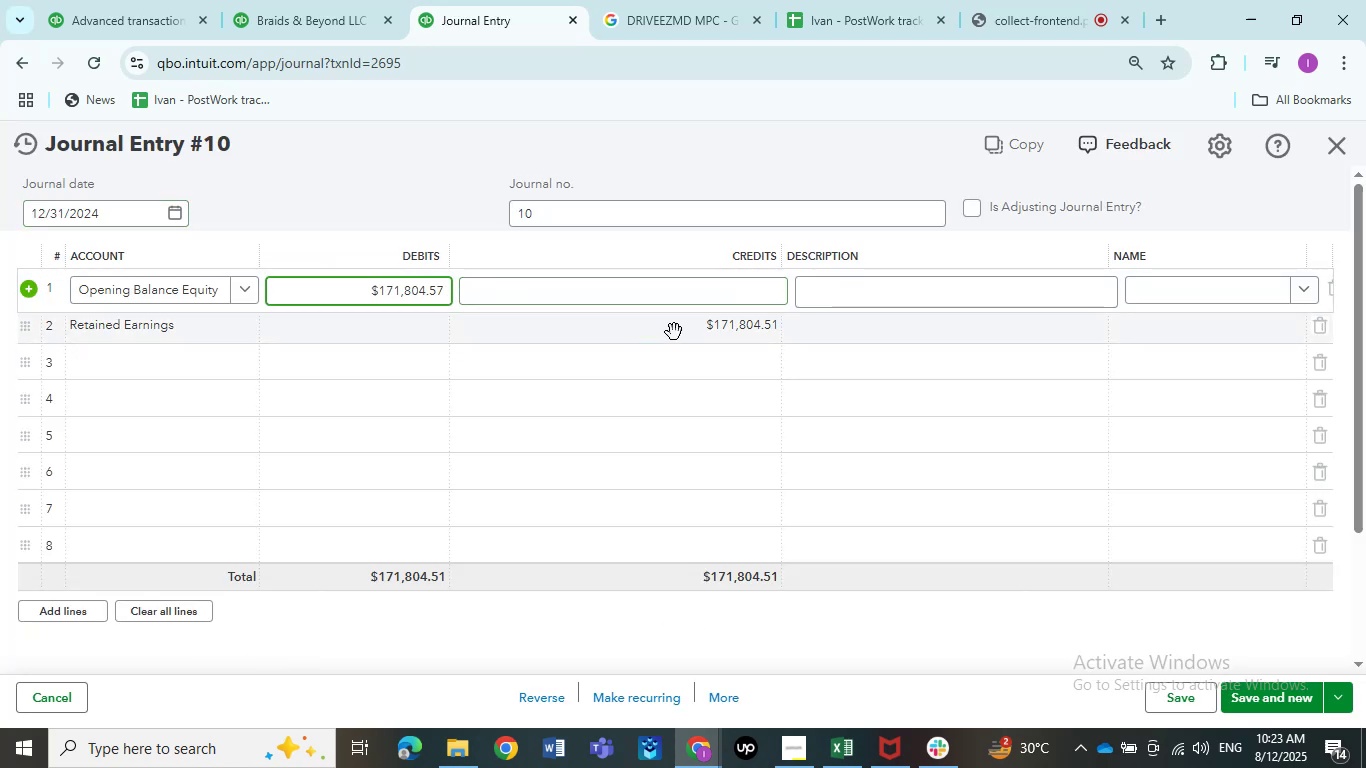 
left_click([719, 320])
 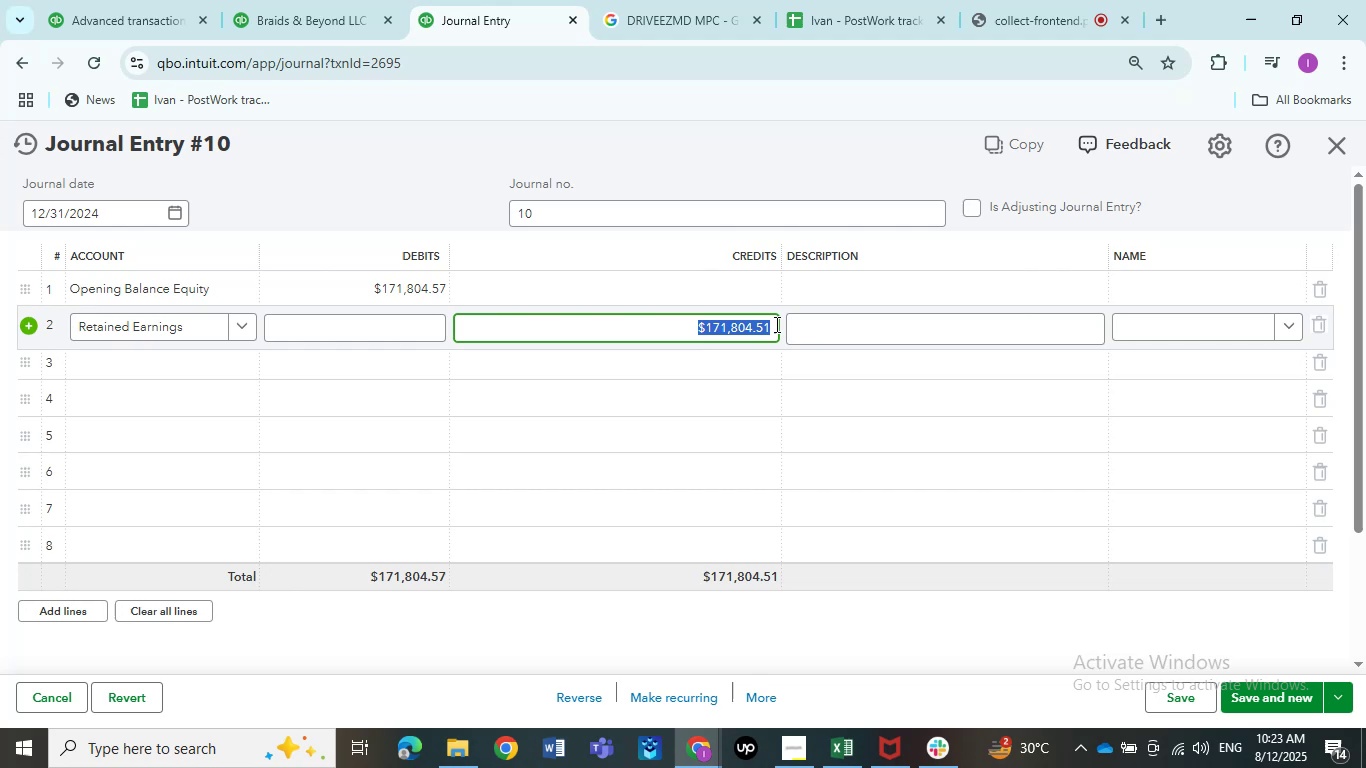 
left_click([775, 324])
 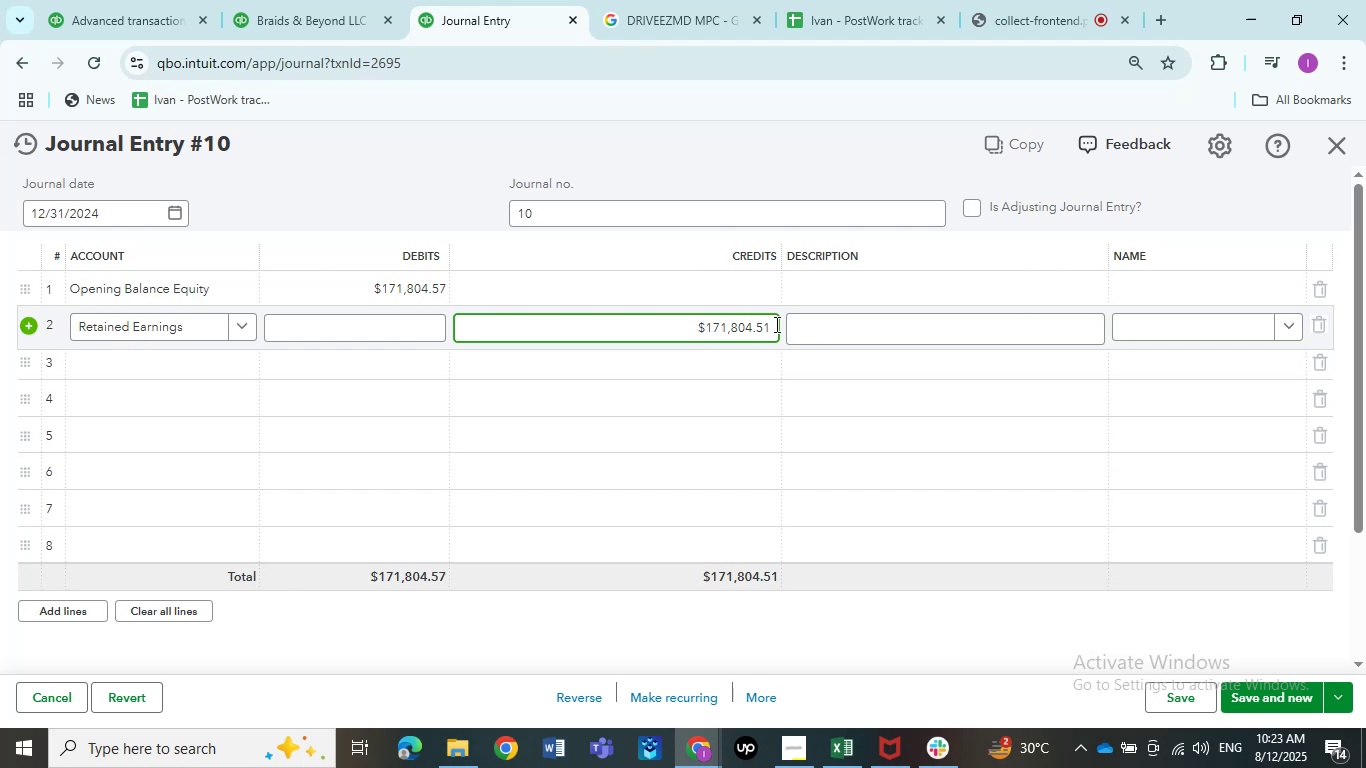 
key(Backspace)
 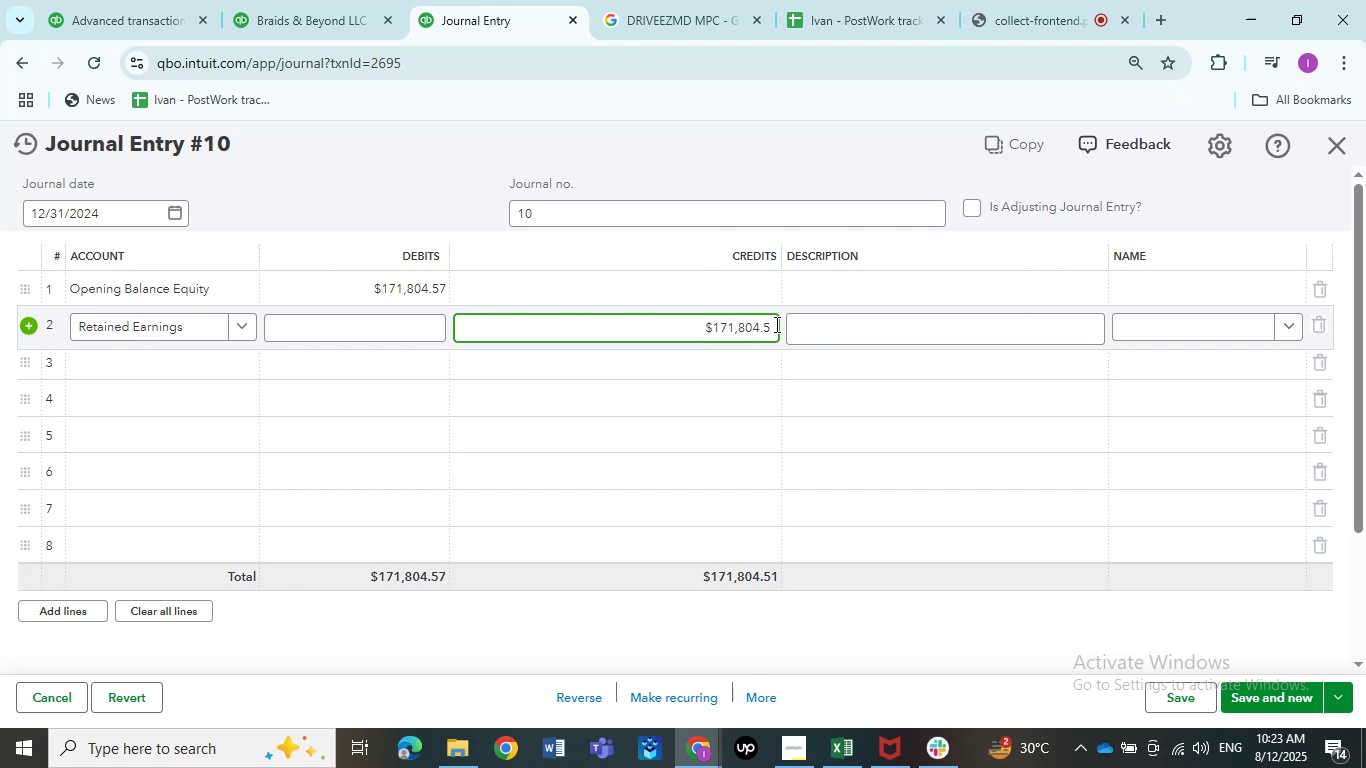 
key(Numpad7)
 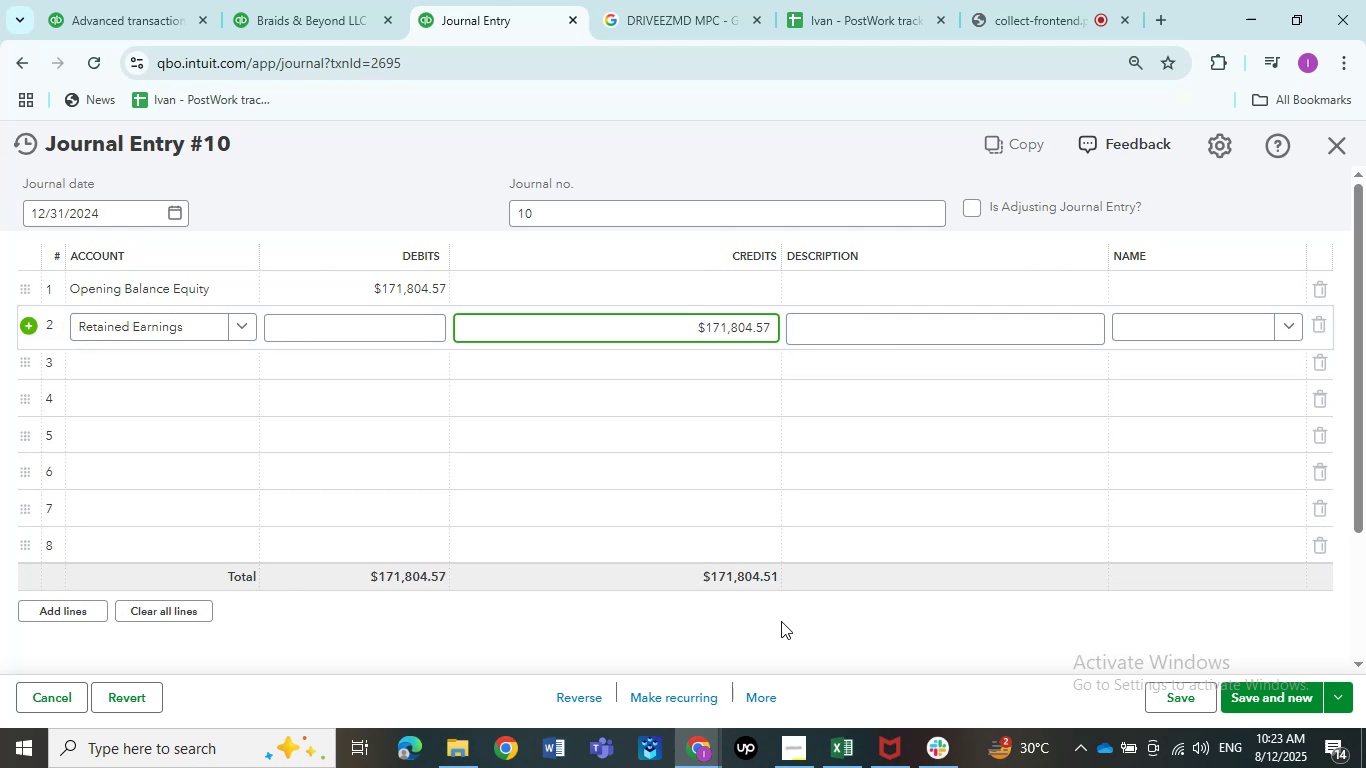 
left_click([784, 621])
 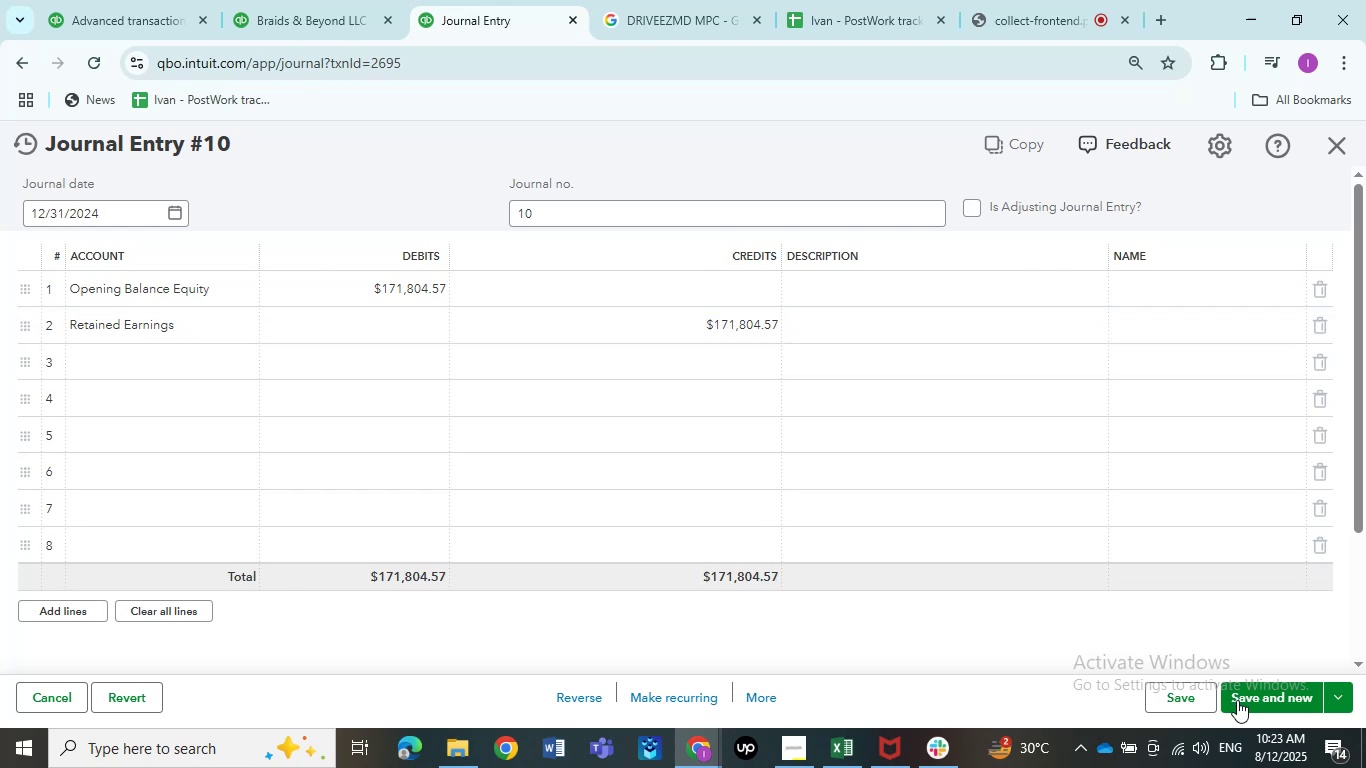 
left_click([1240, 703])
 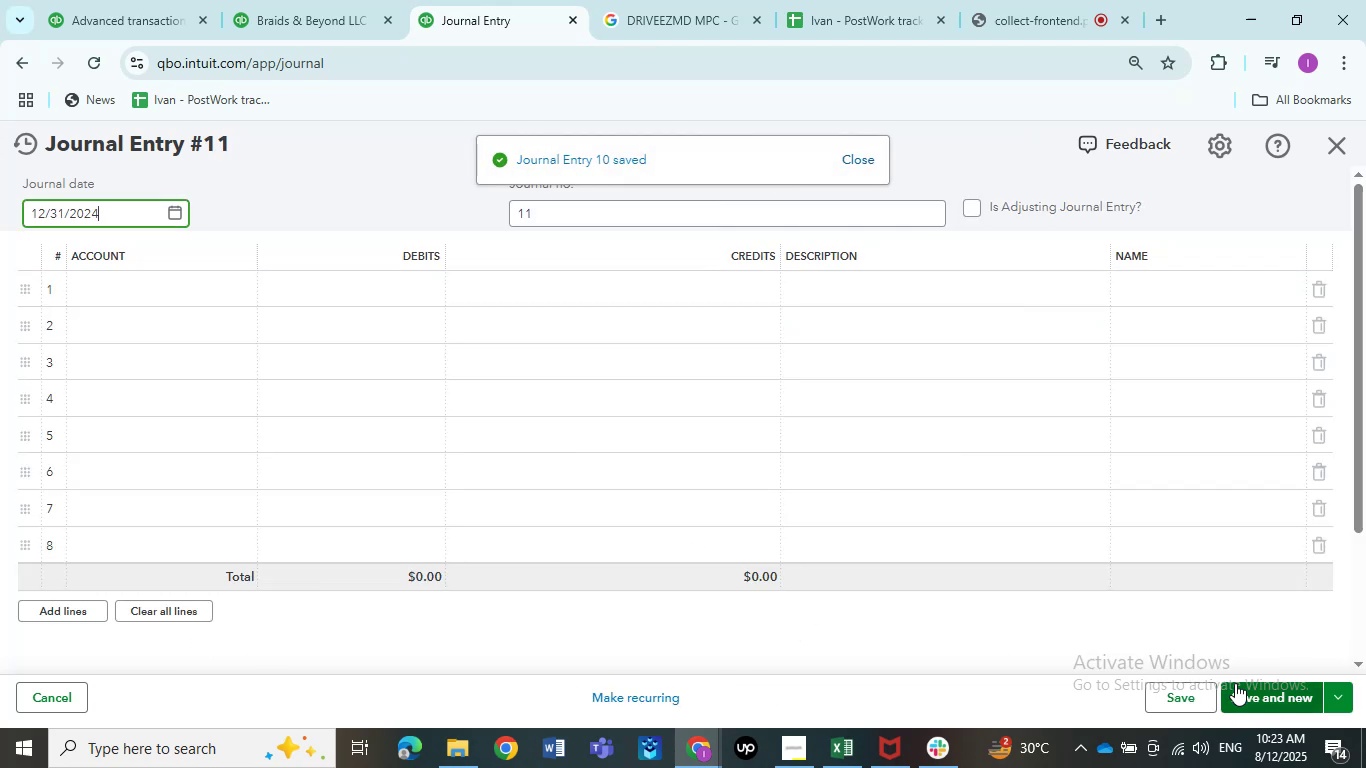 
wait(7.64)
 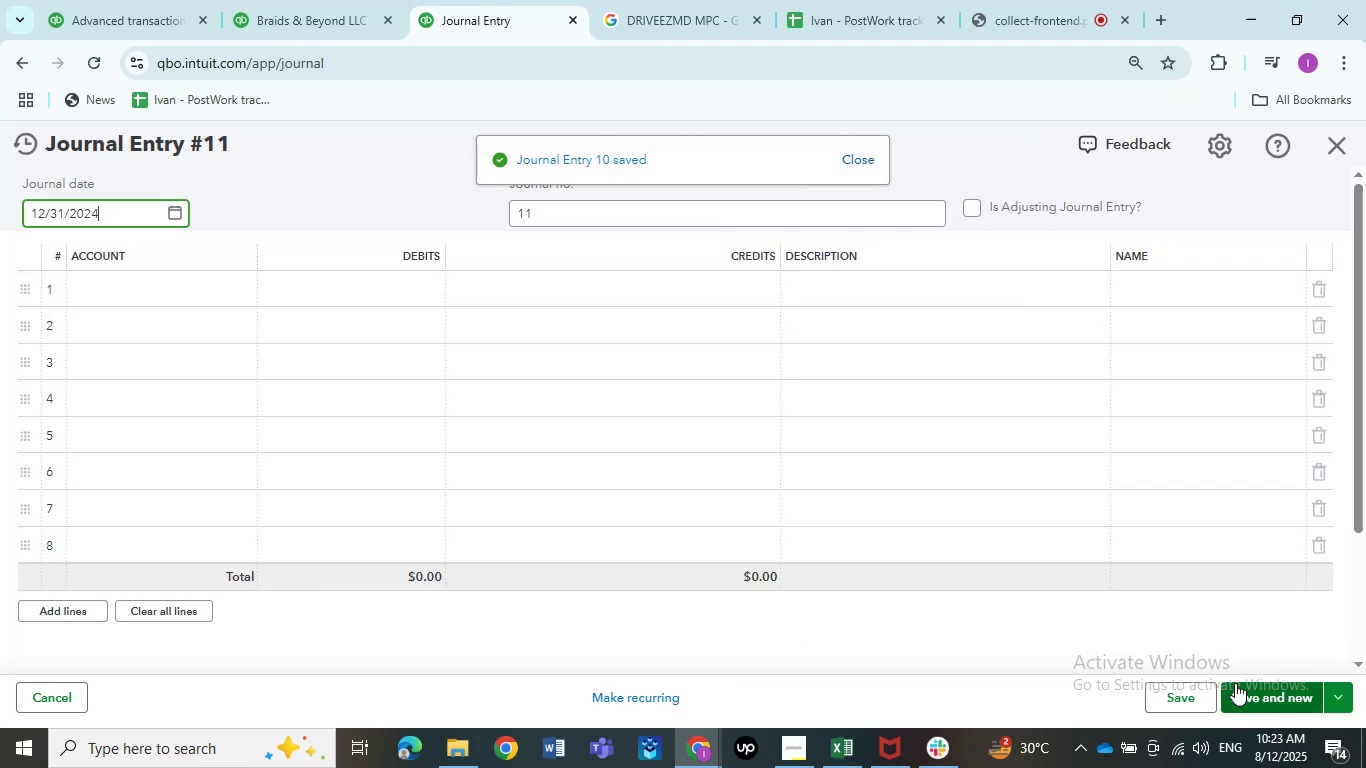 
left_click([1347, 140])
 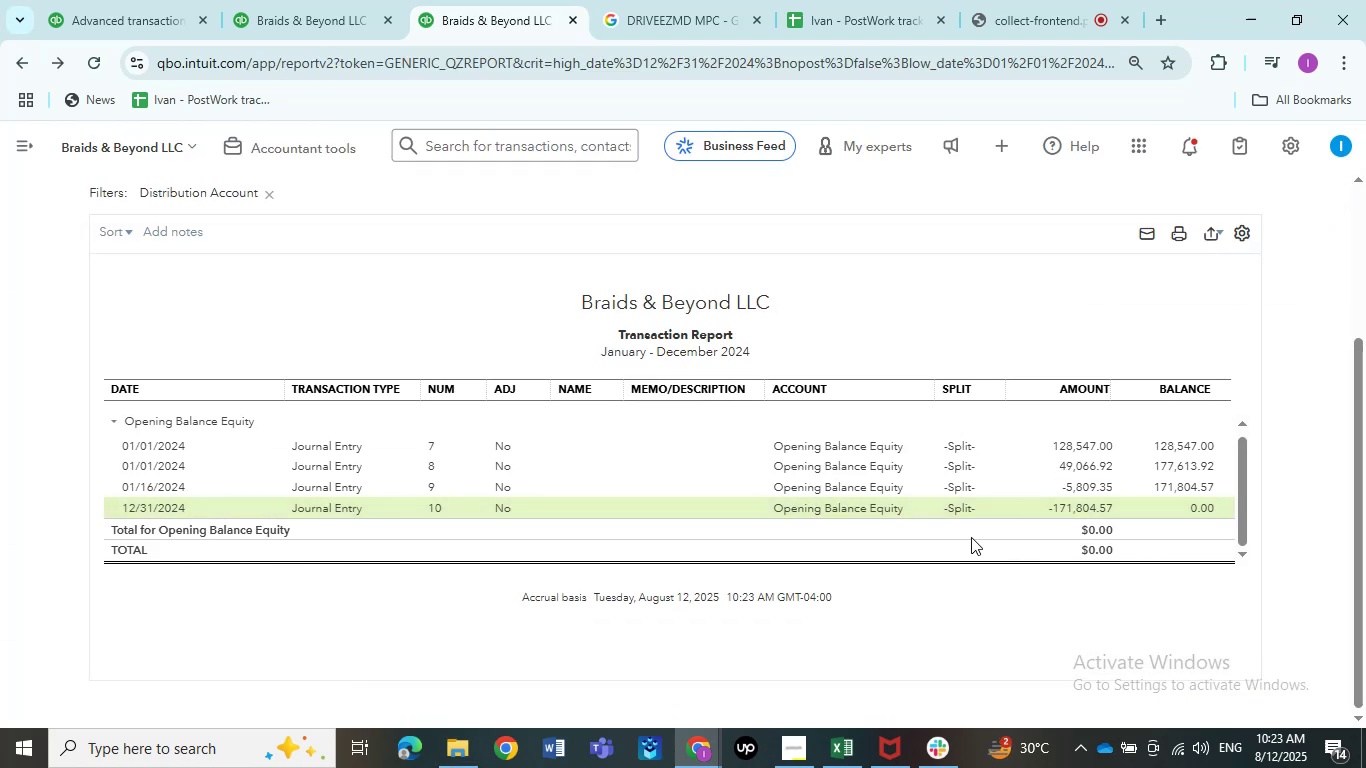 
scroll: coordinate [319, 629], scroll_direction: up, amount: 6.0
 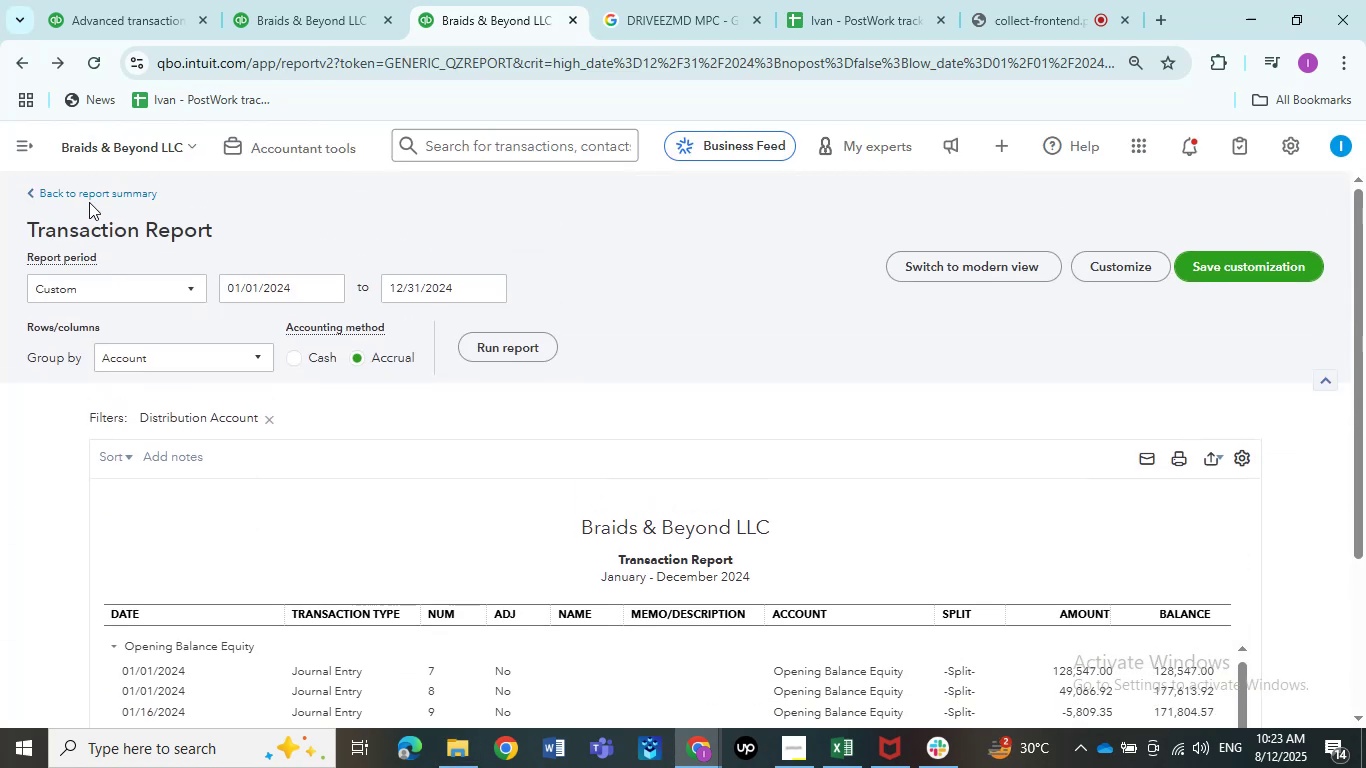 
left_click([92, 197])
 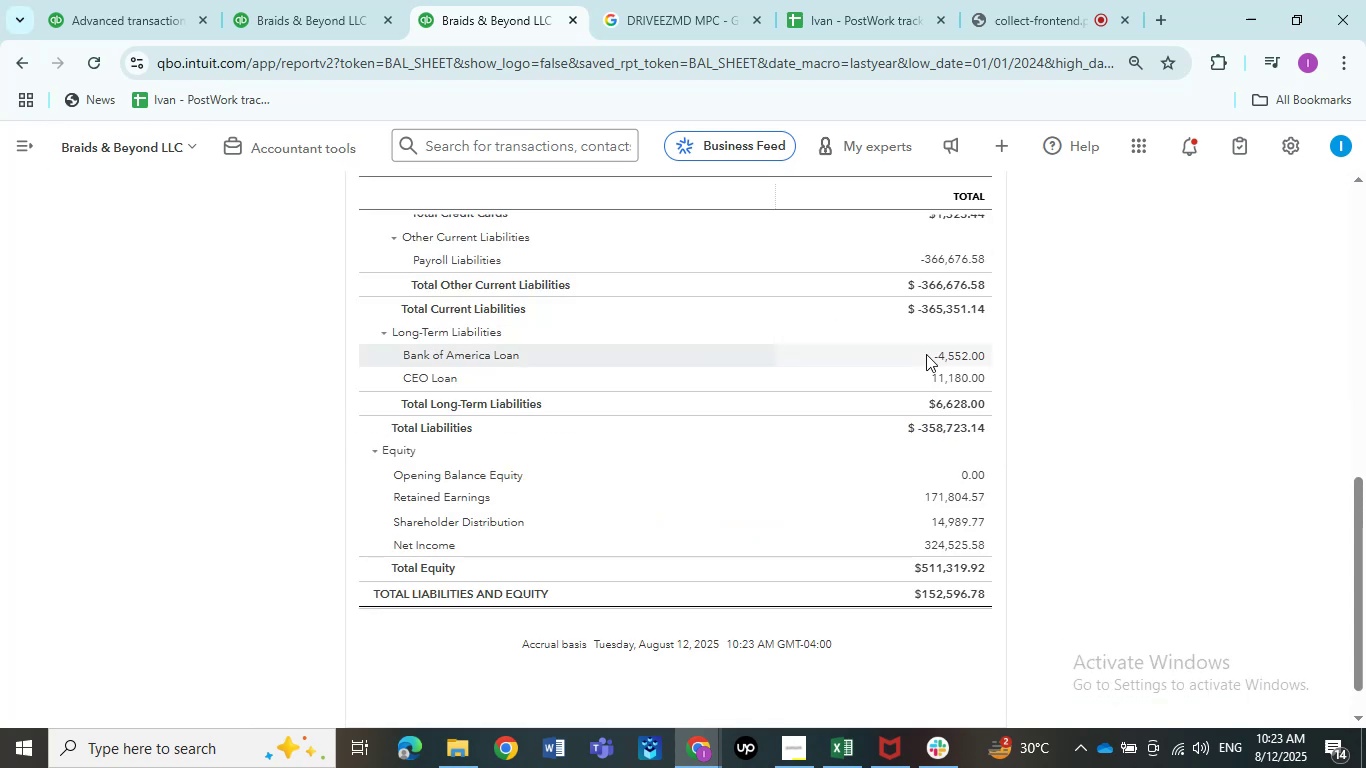 
wait(7.7)
 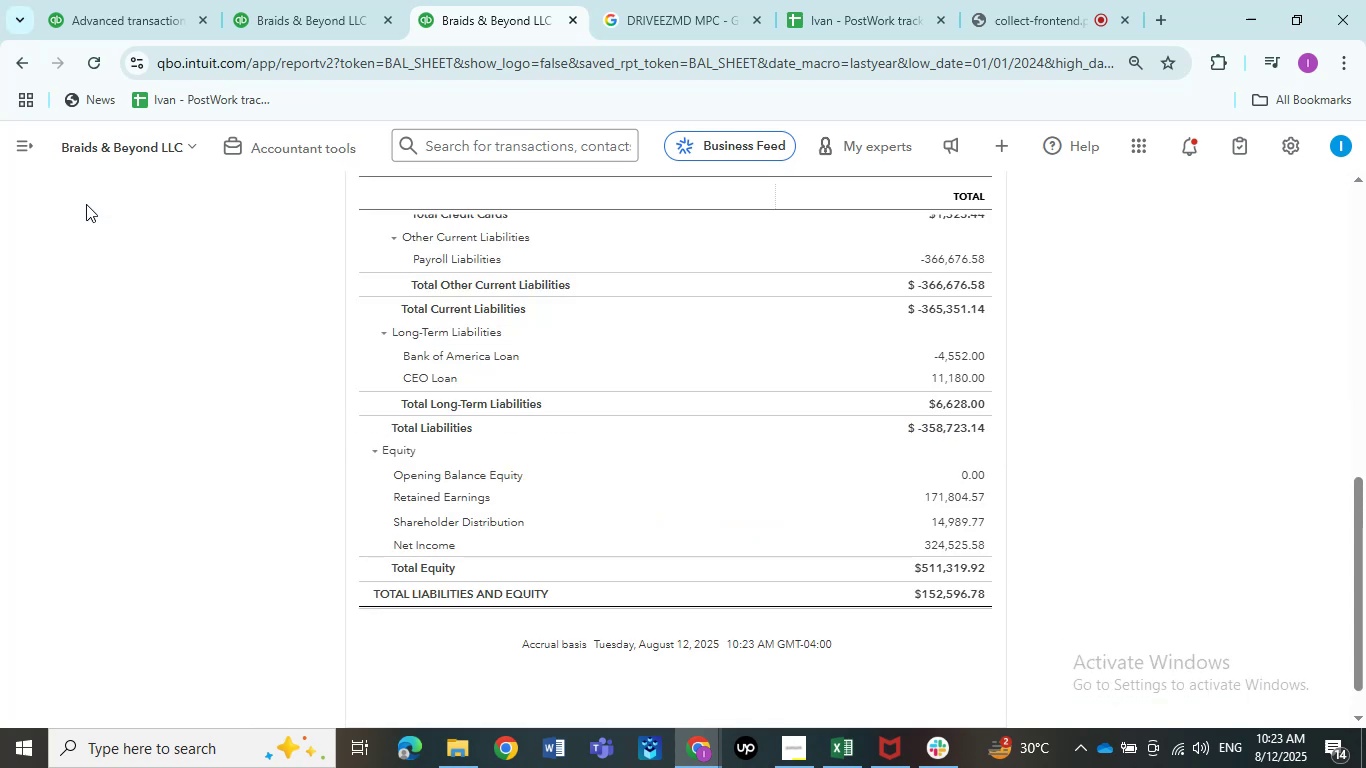 
left_click([979, 524])
 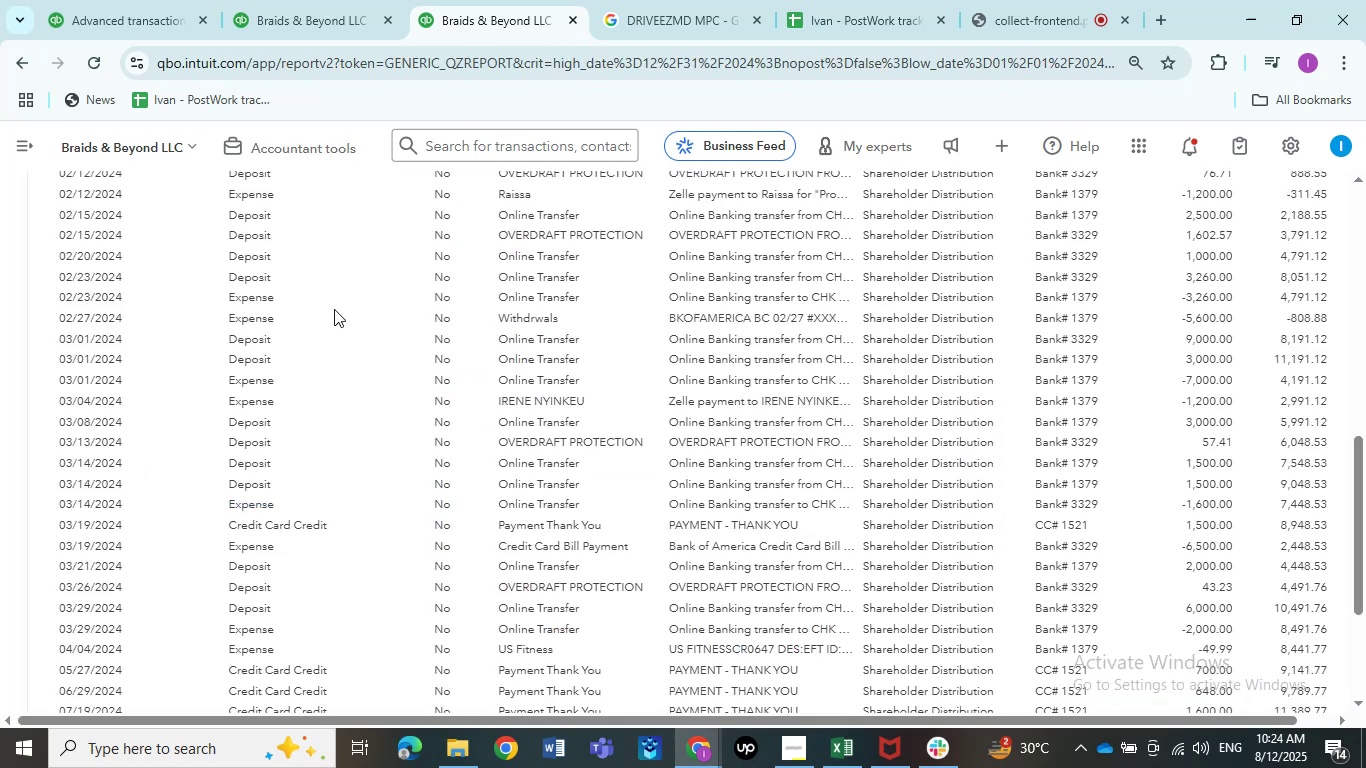 
scroll: coordinate [363, 374], scroll_direction: down, amount: 3.0
 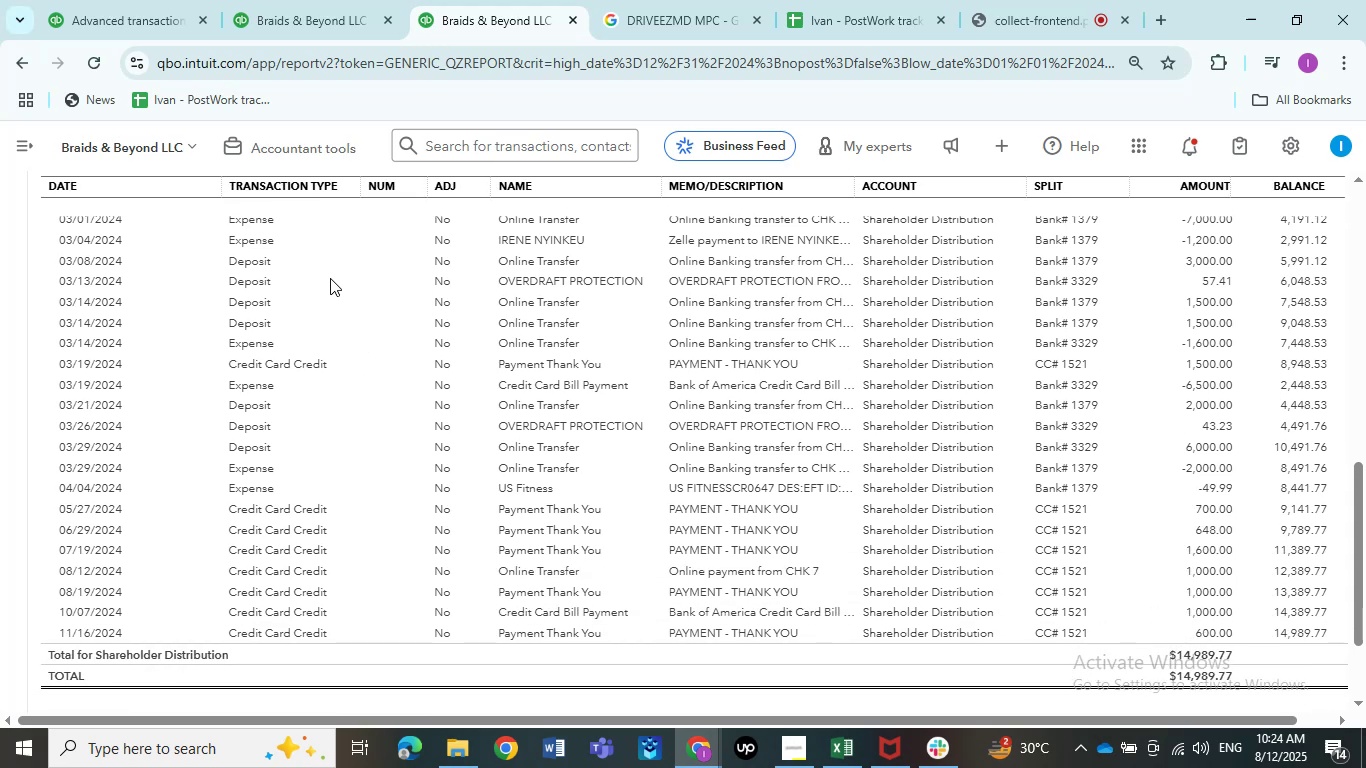 
scroll: coordinate [538, 509], scroll_direction: up, amount: 7.0
 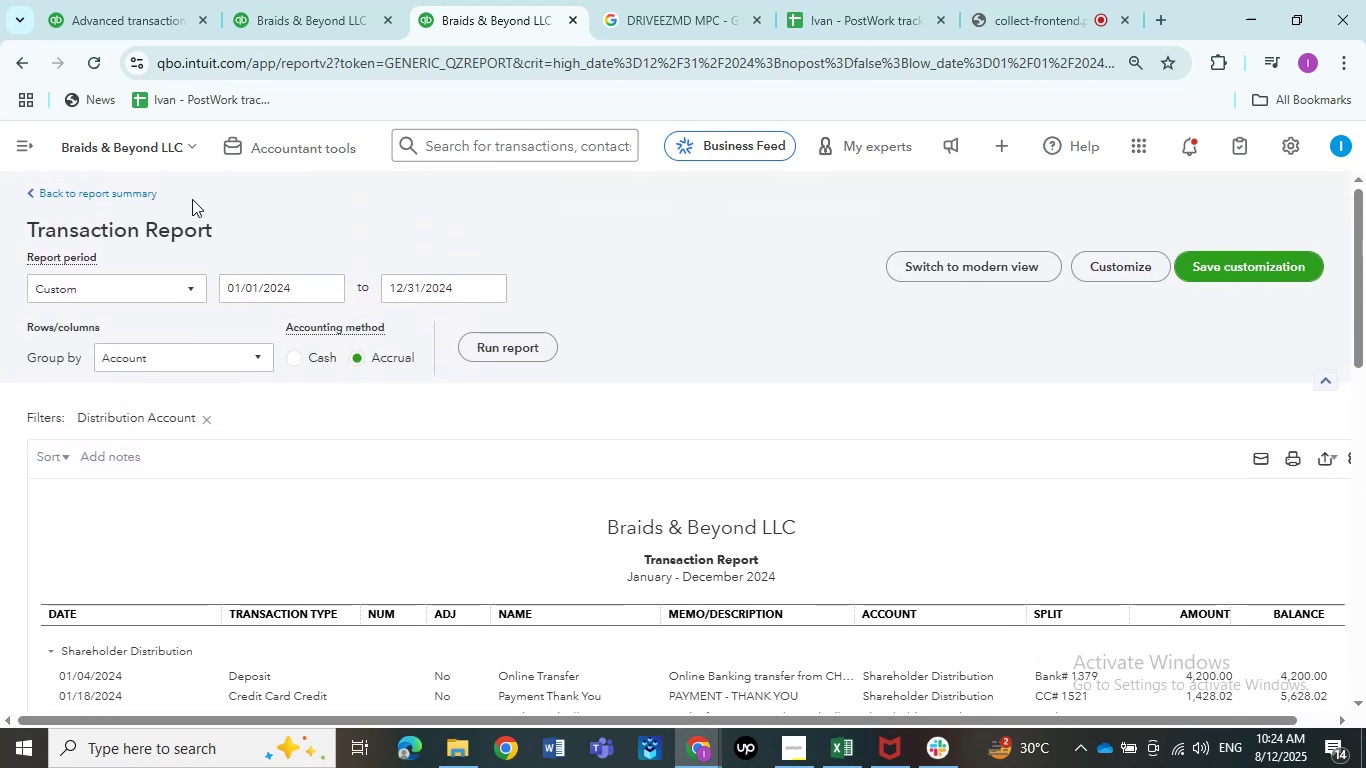 
scroll: coordinate [392, 437], scroll_direction: down, amount: 16.0
 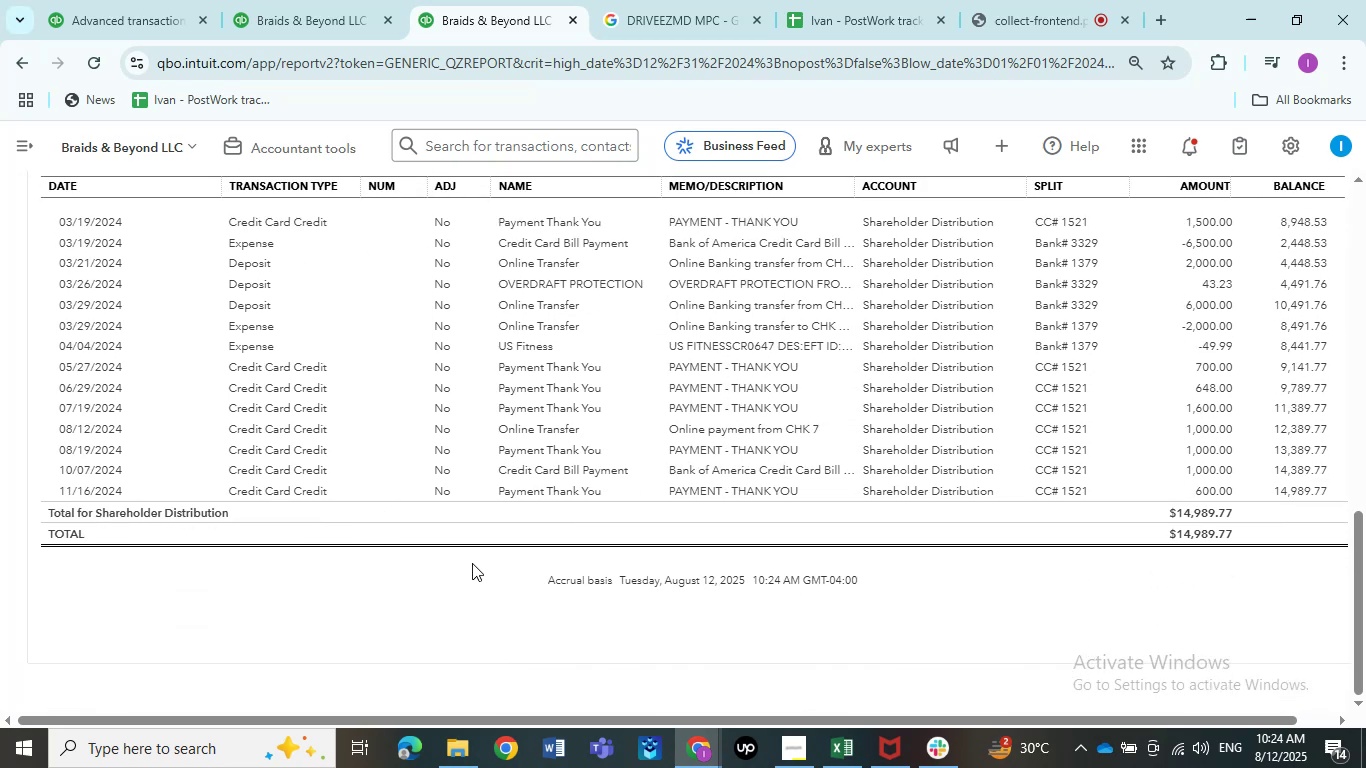 
scroll: coordinate [1051, 492], scroll_direction: up, amount: 4.0
 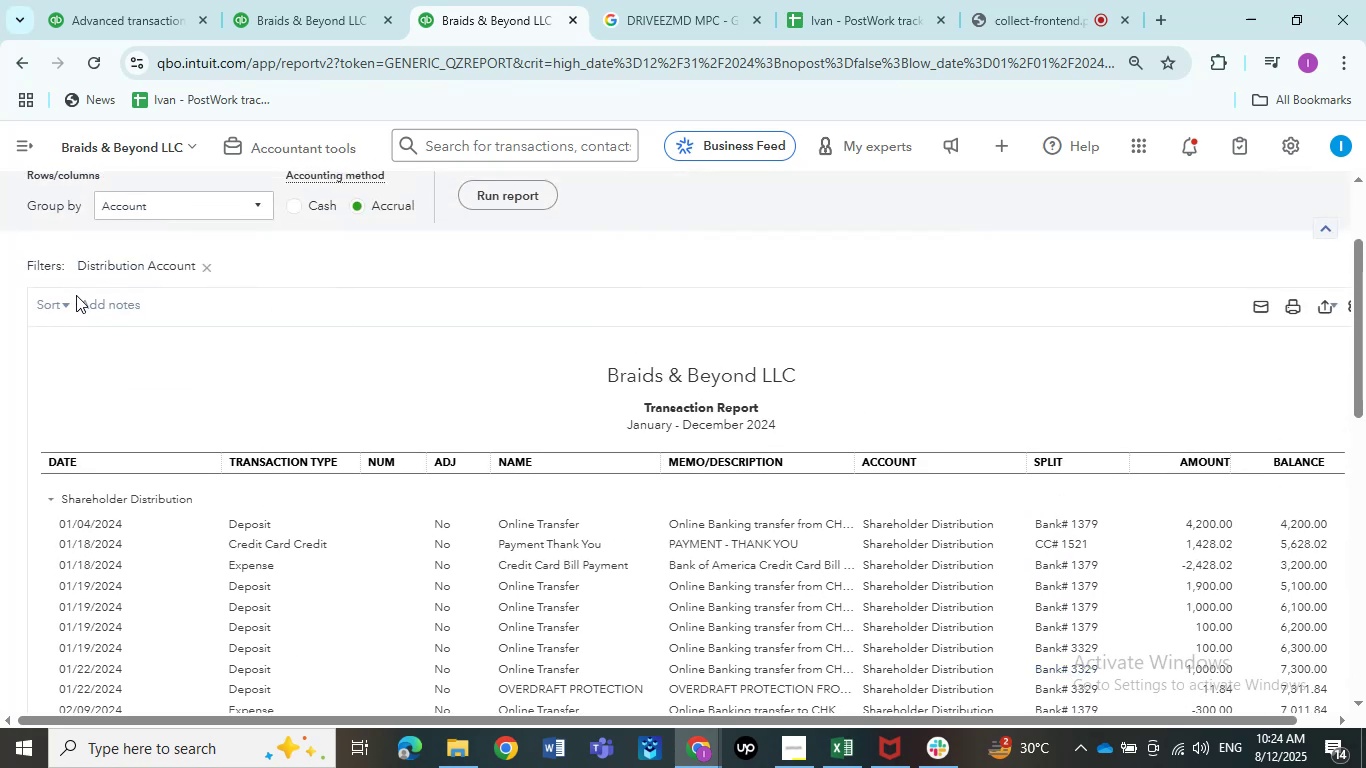 
left_click([63, 303])
 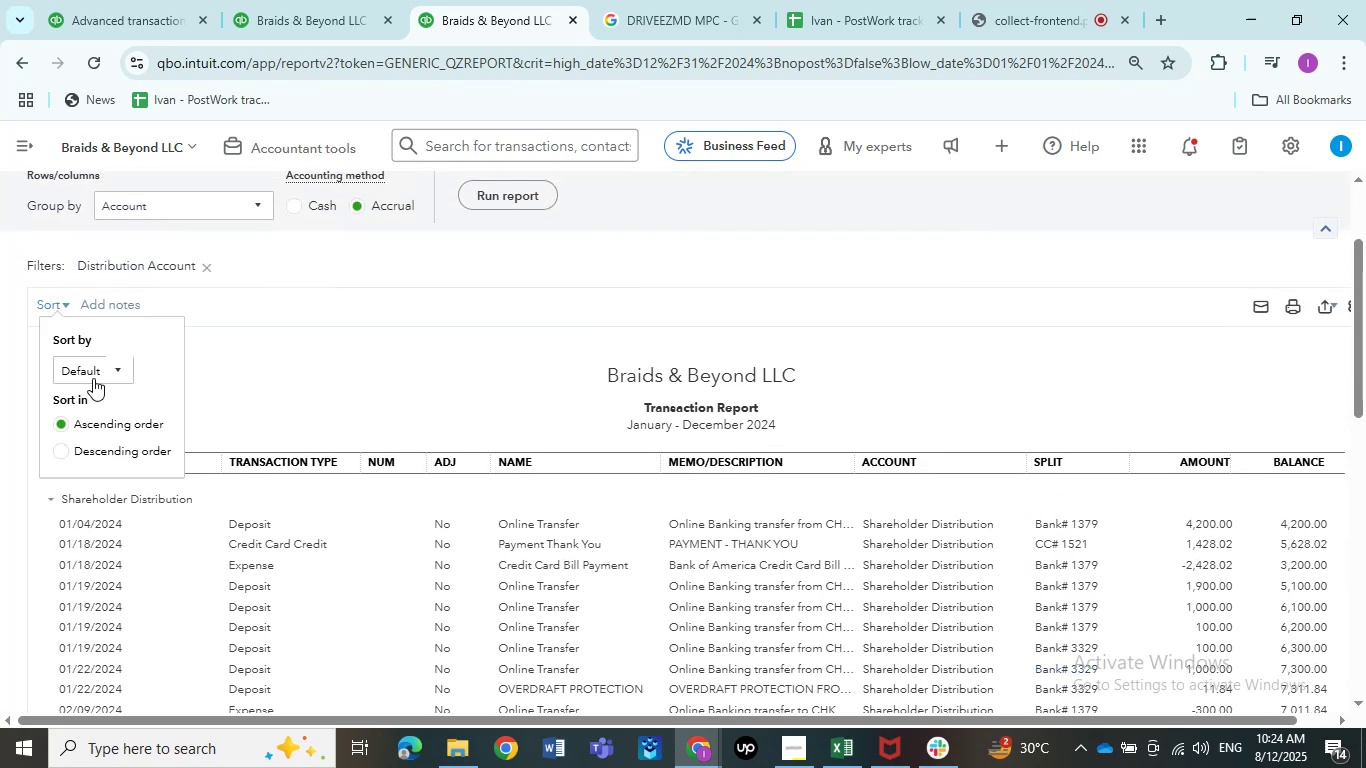 
left_click([93, 382])
 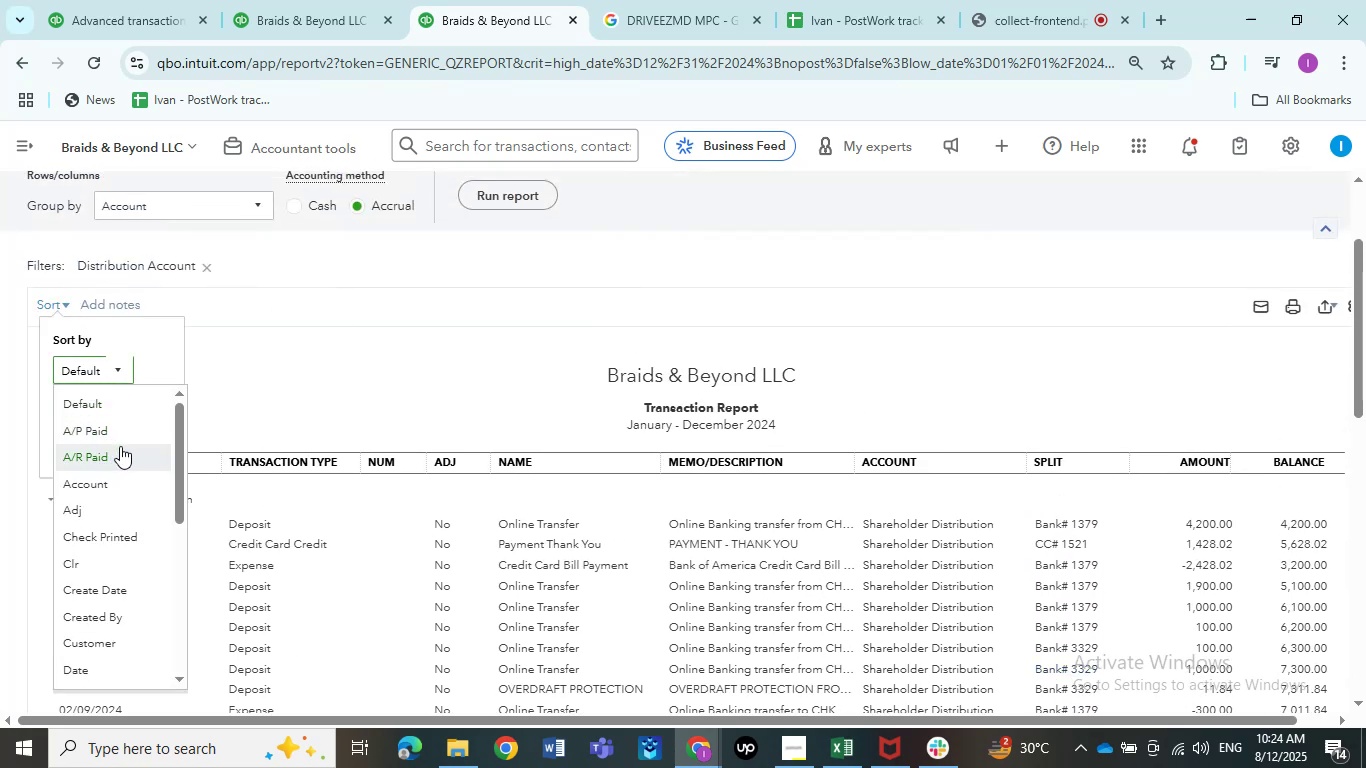 
scroll: coordinate [124, 467], scroll_direction: down, amount: 1.0
 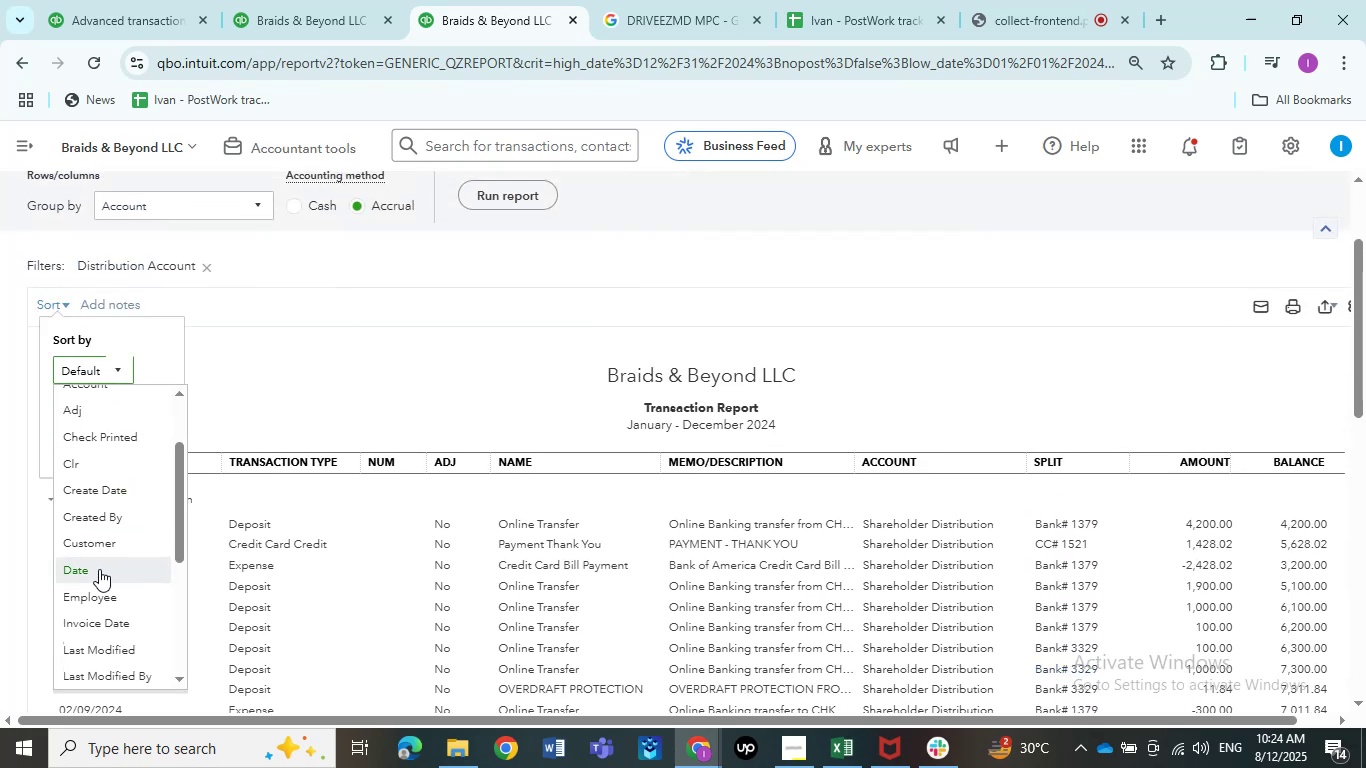 
left_click([99, 573])
 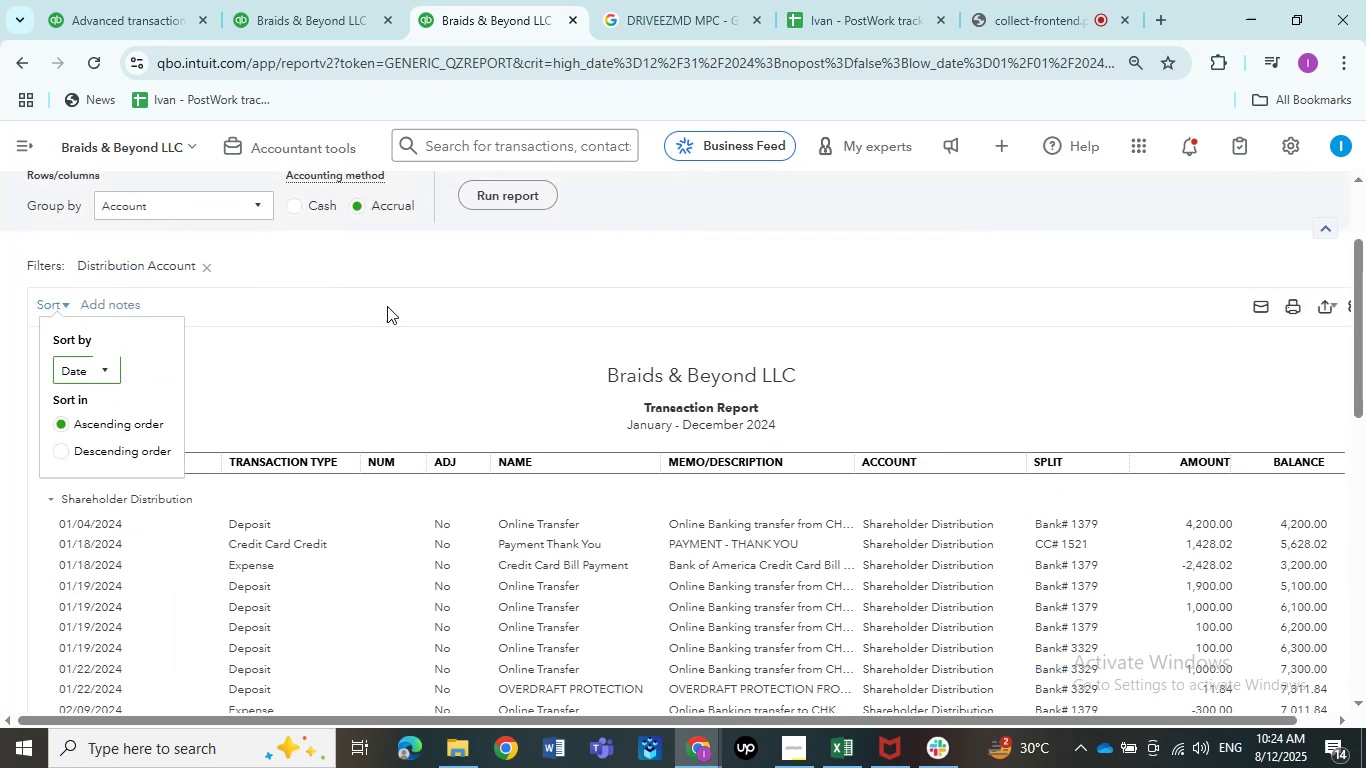 
left_click([387, 306])
 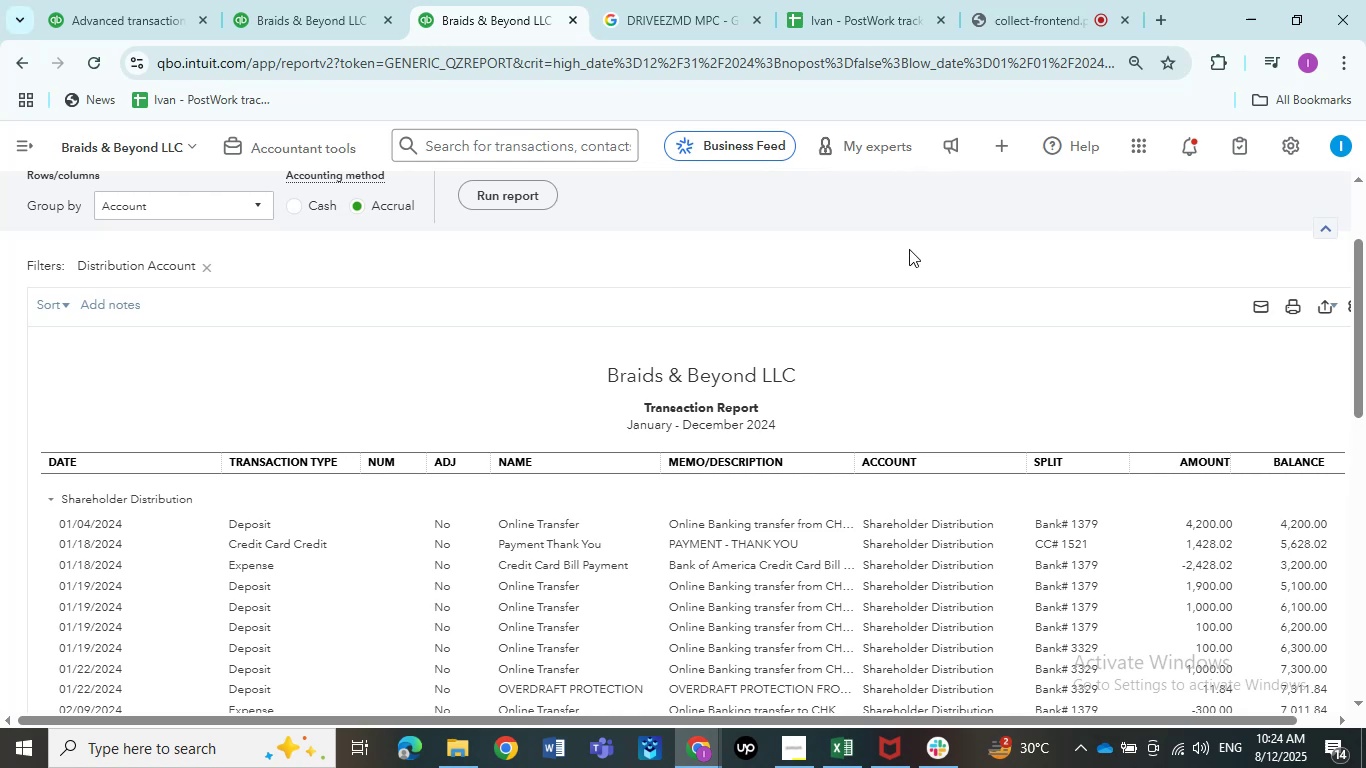 
scroll: coordinate [911, 249], scroll_direction: down, amount: 1.0
 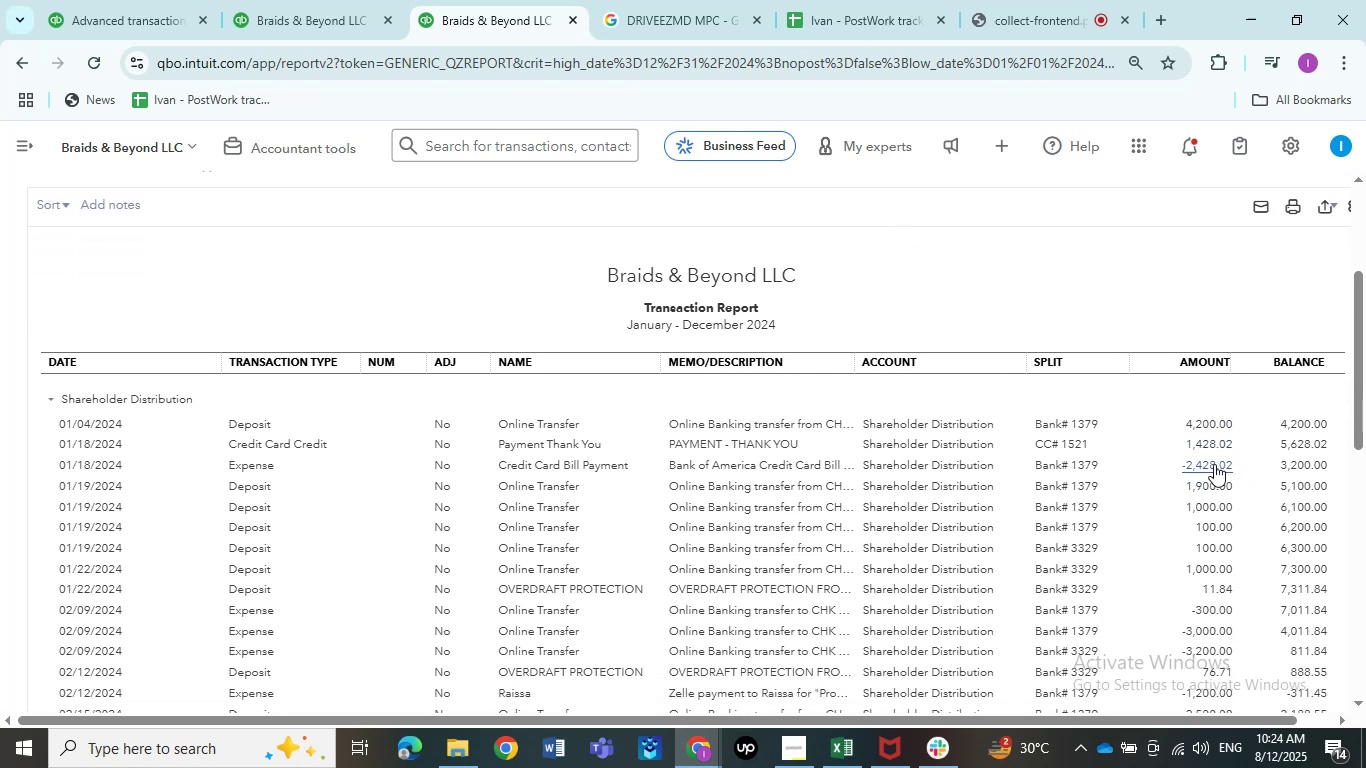 
wait(7.18)
 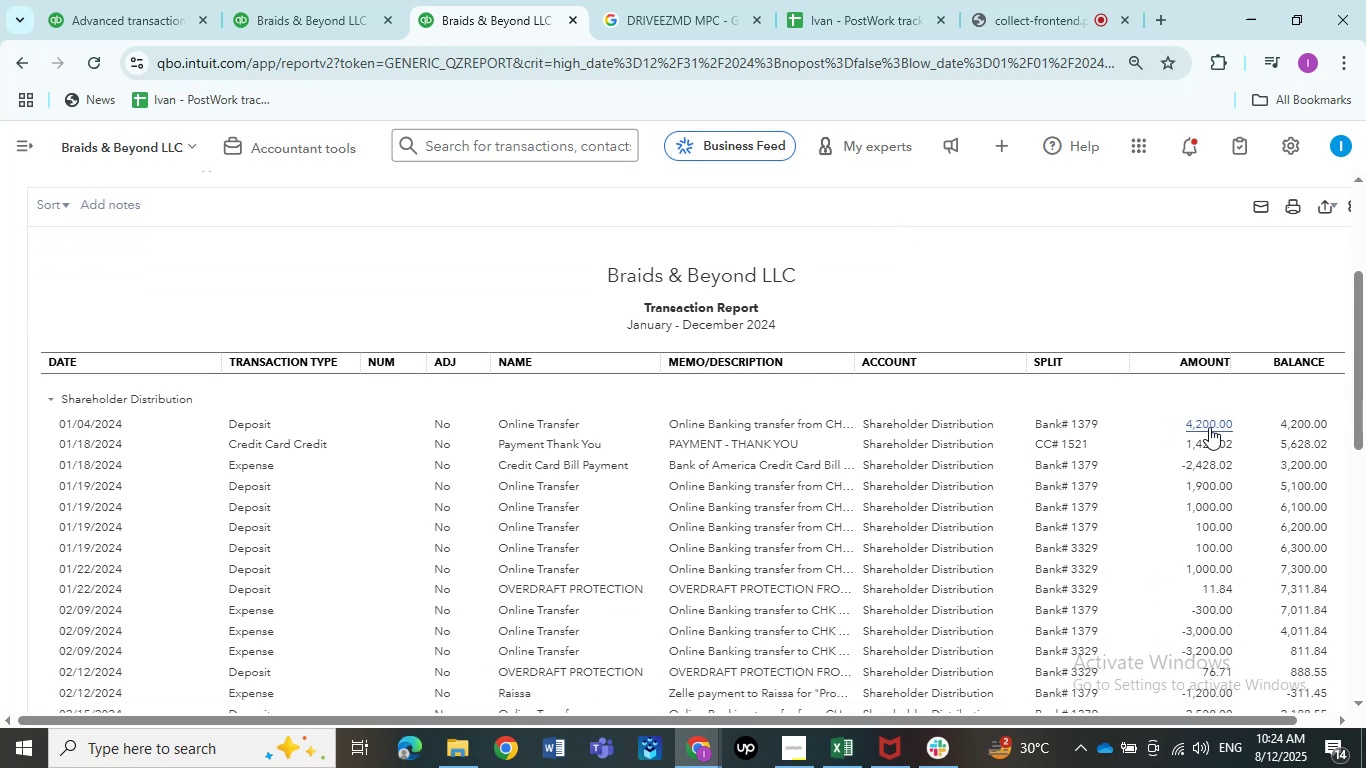 
scroll: coordinate [1174, 199], scroll_direction: down, amount: 4.0
 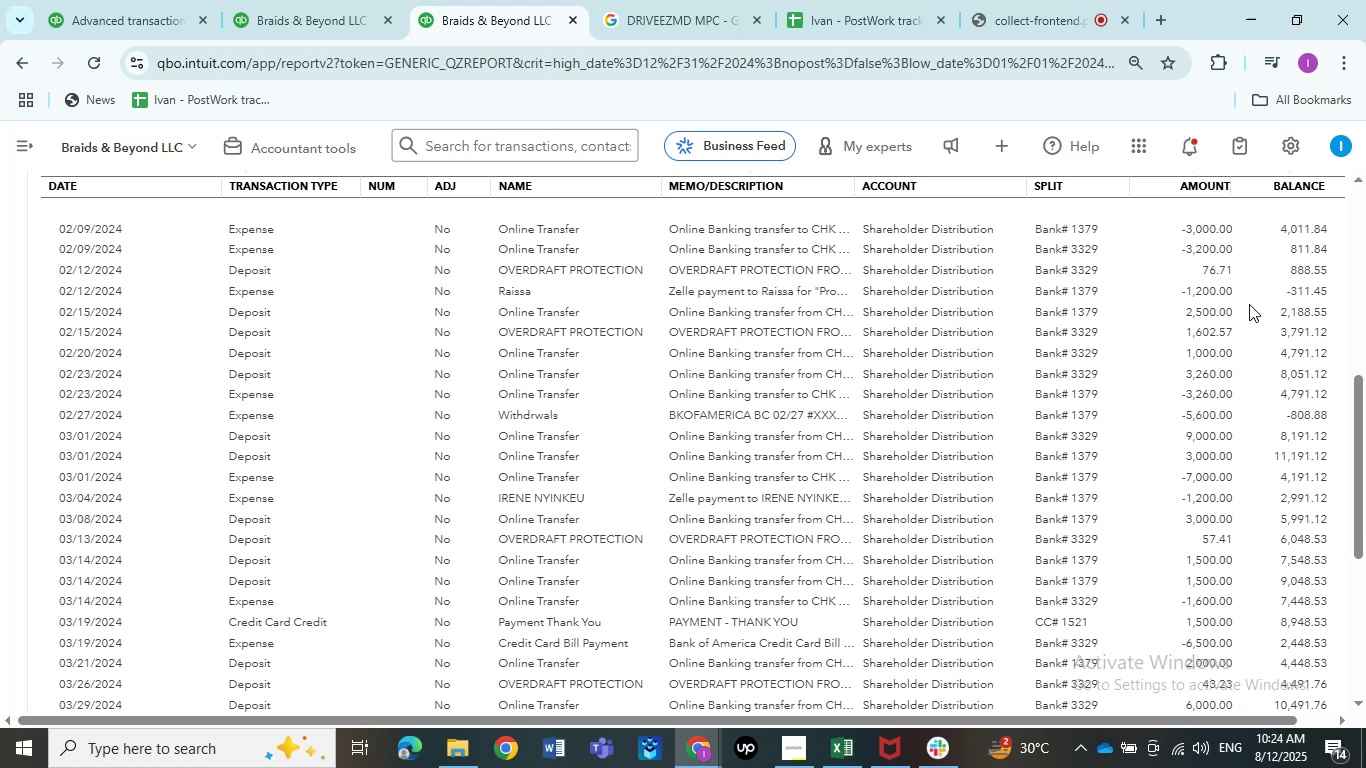 
wait(13.52)
 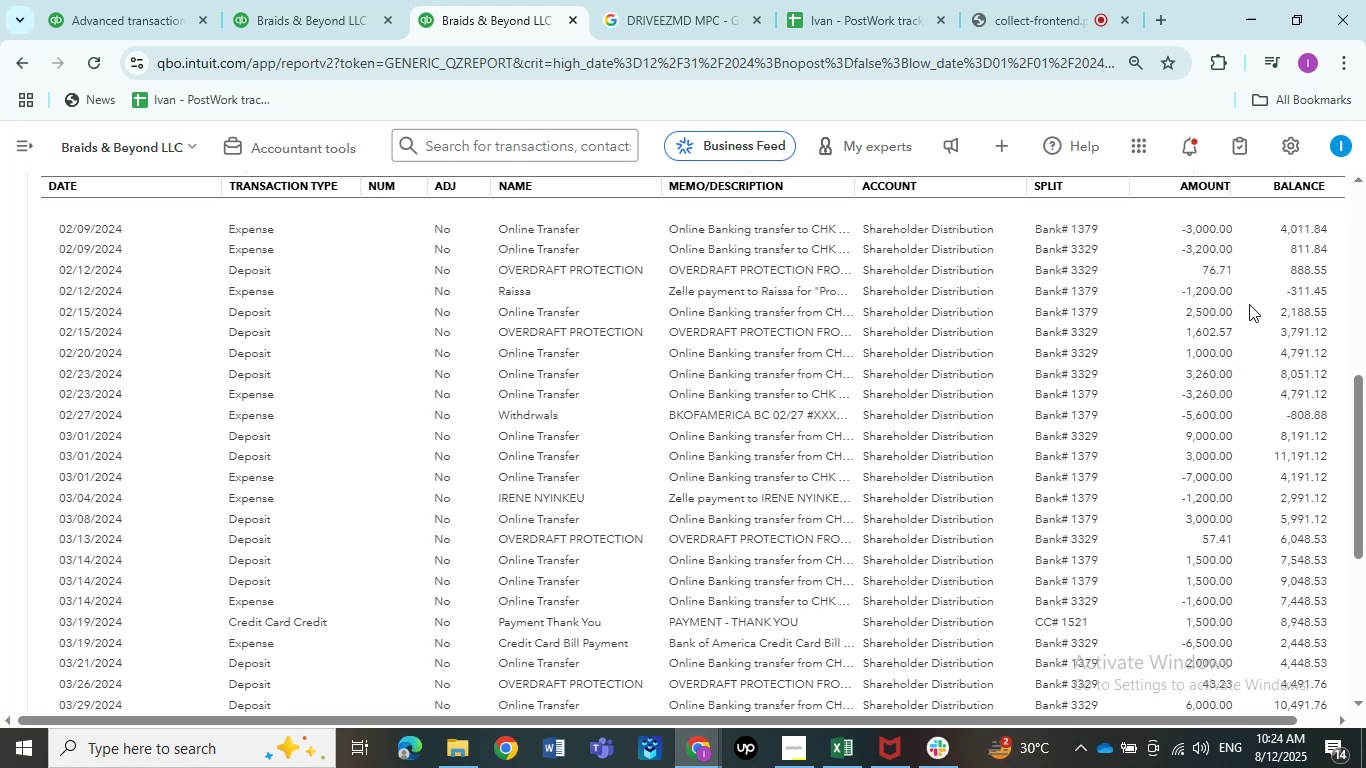 
left_click_drag(start_coordinate=[655, 180], to_coordinate=[570, 180])
 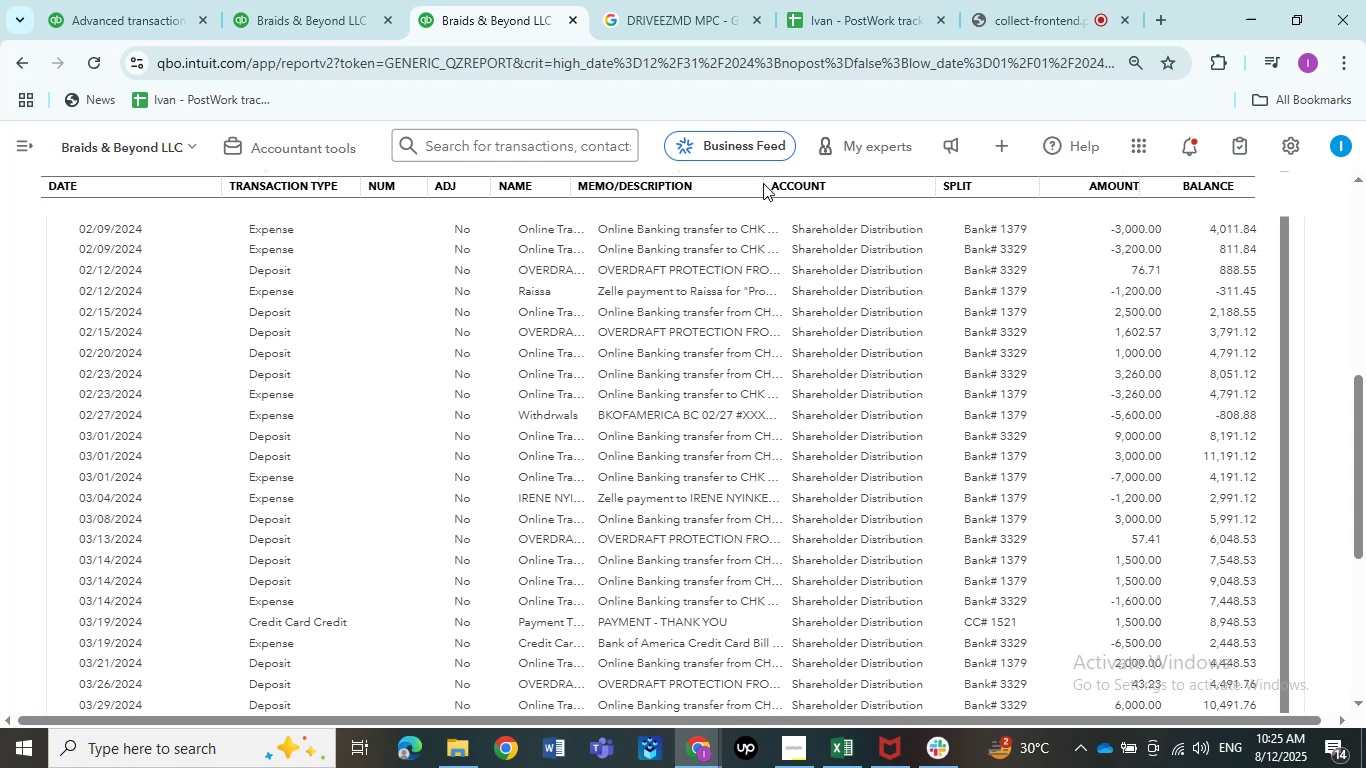 
left_click_drag(start_coordinate=[757, 183], to_coordinate=[853, 184])
 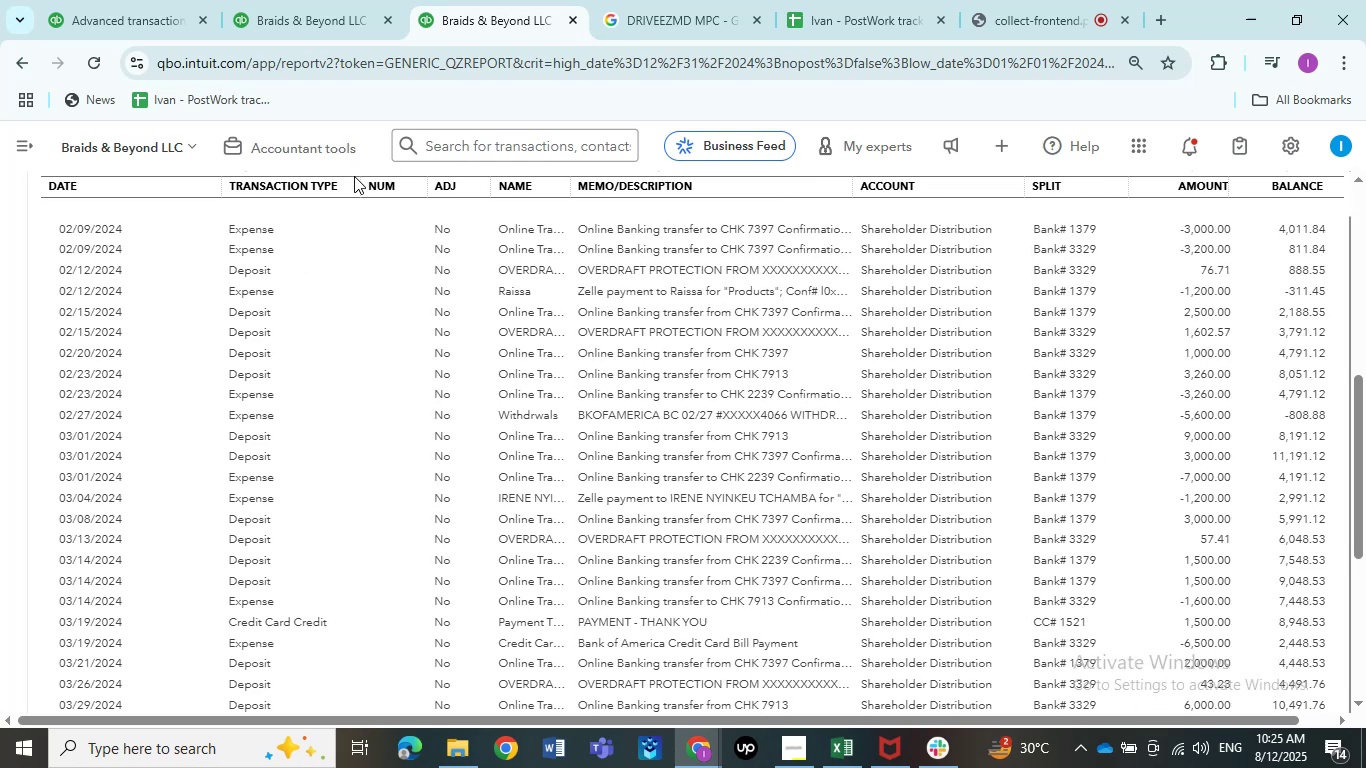 
left_click_drag(start_coordinate=[355, 184], to_coordinate=[320, 184])
 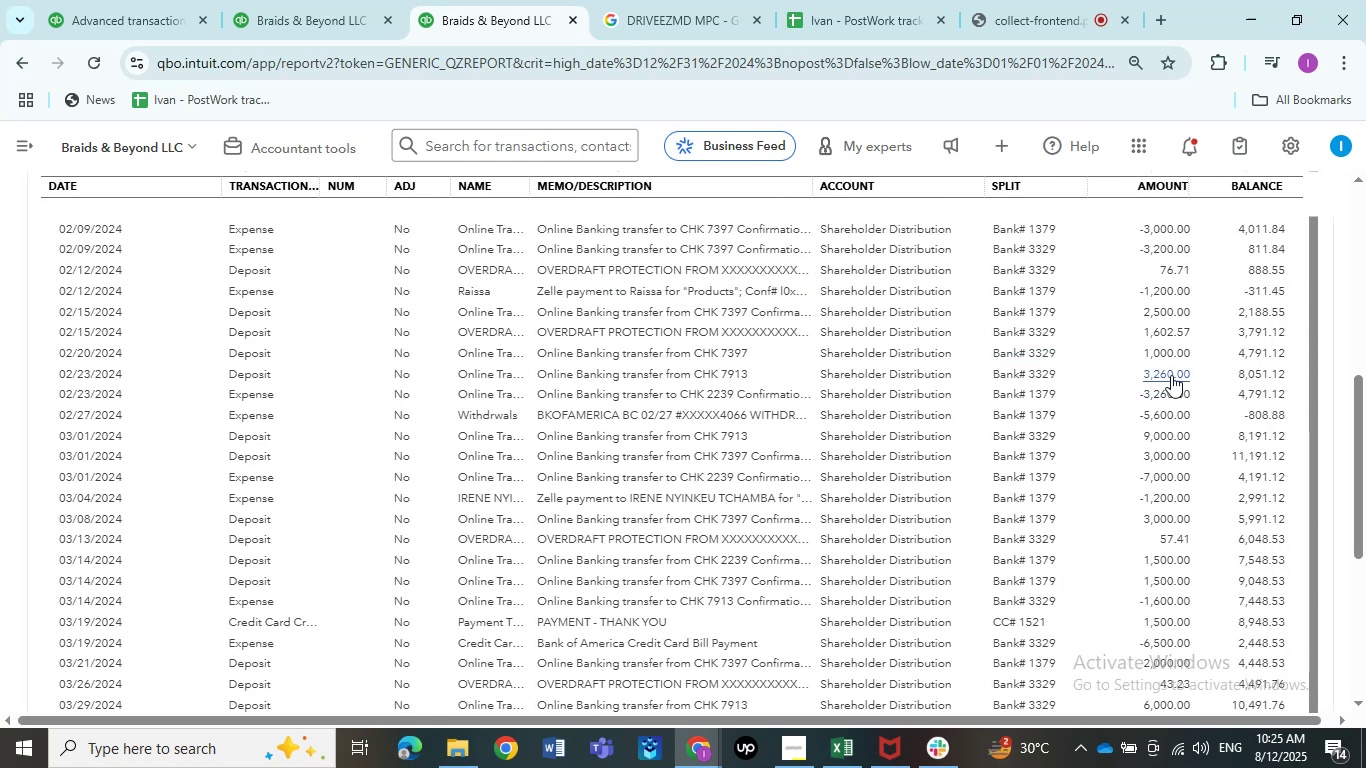 
wait(8.33)
 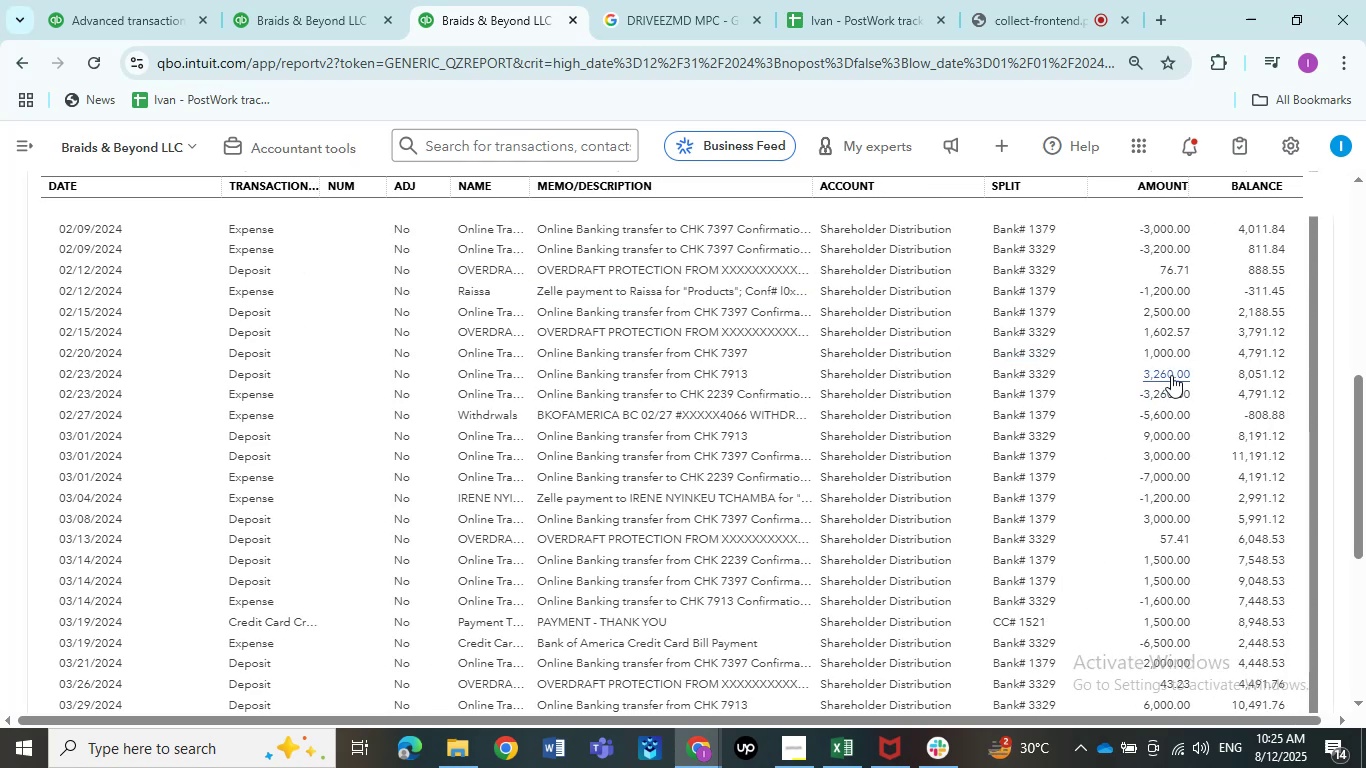 
mouse_move([768, 396])
 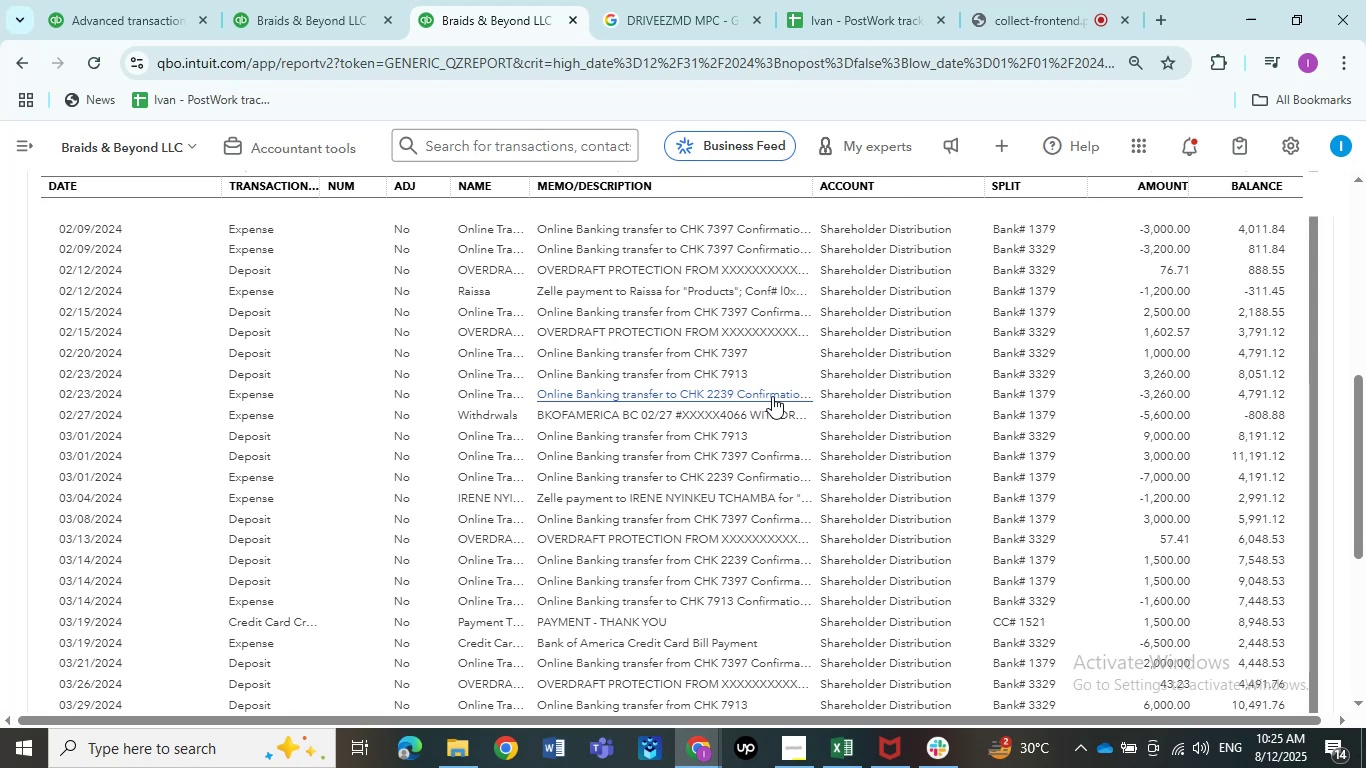 
wait(19.75)
 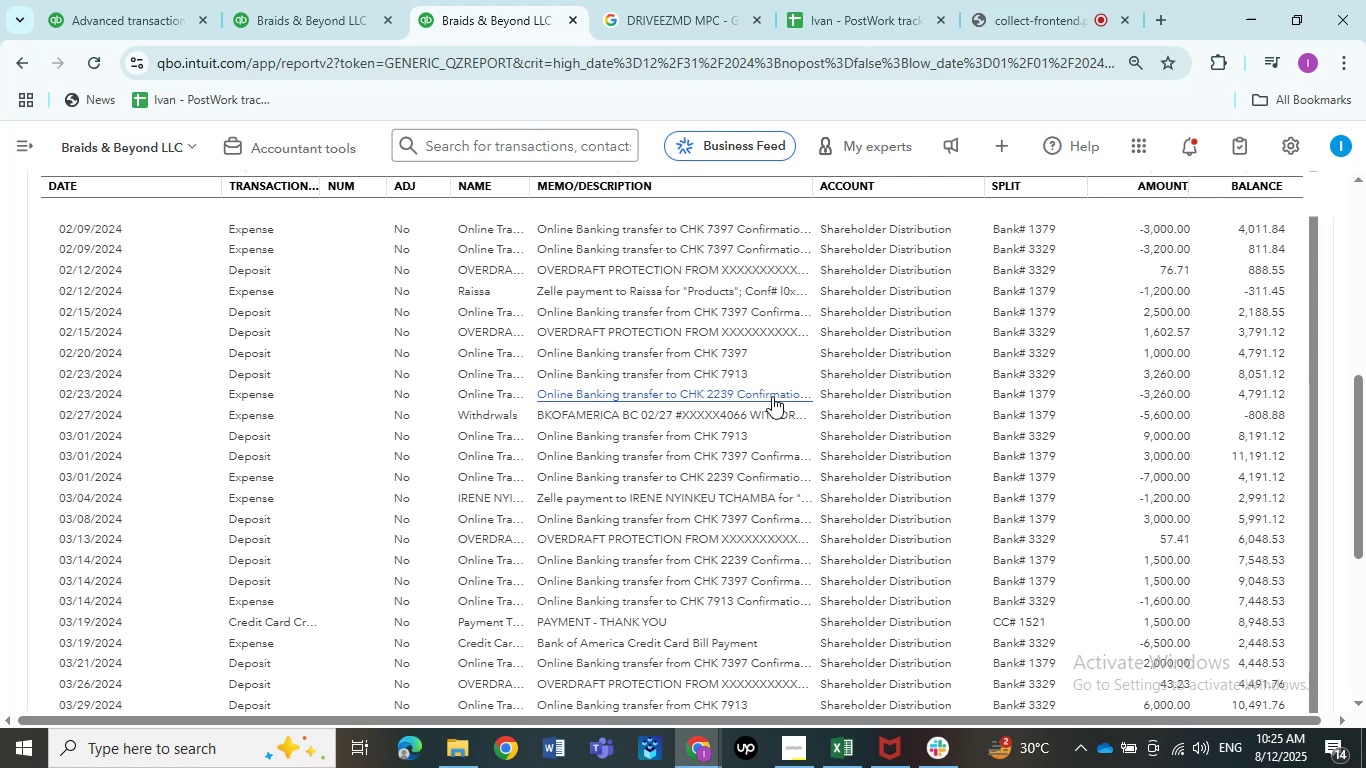 
left_click([1152, 394])
 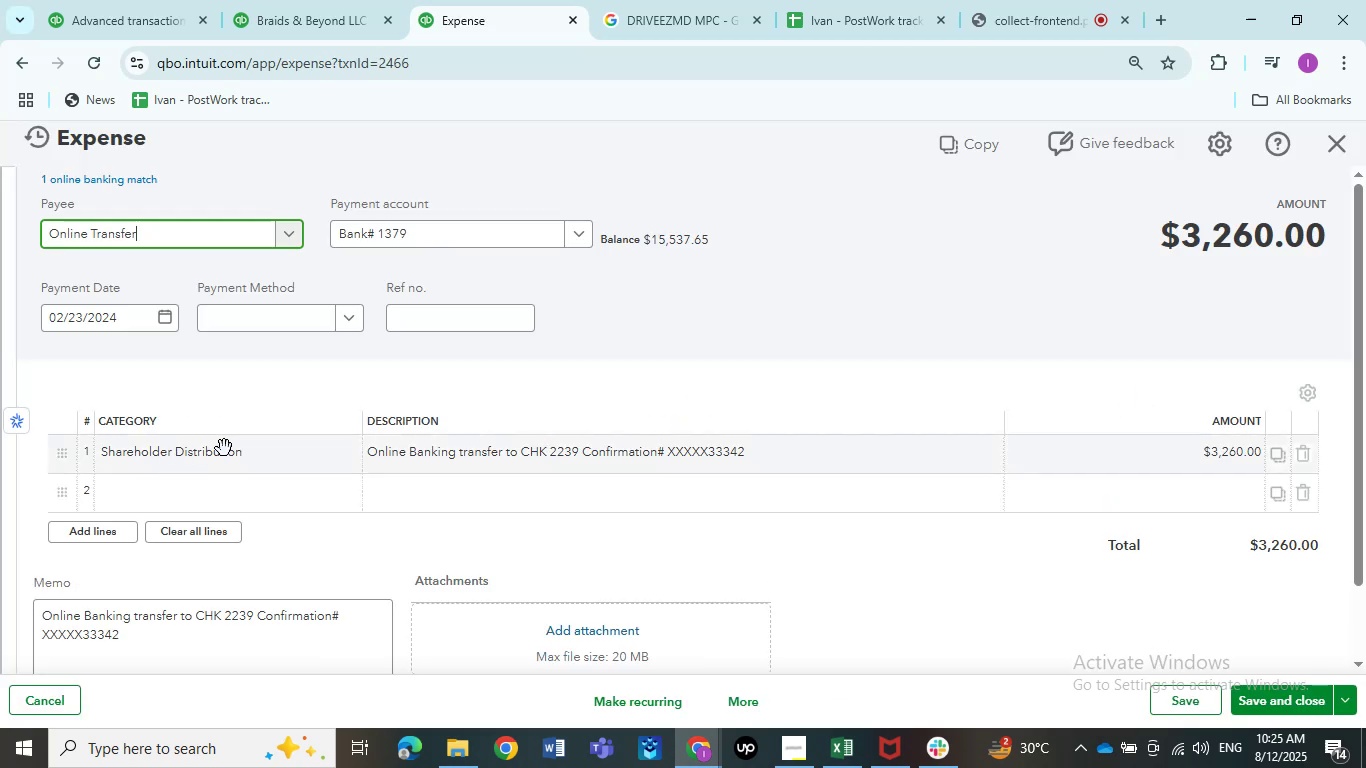 
wait(5.56)
 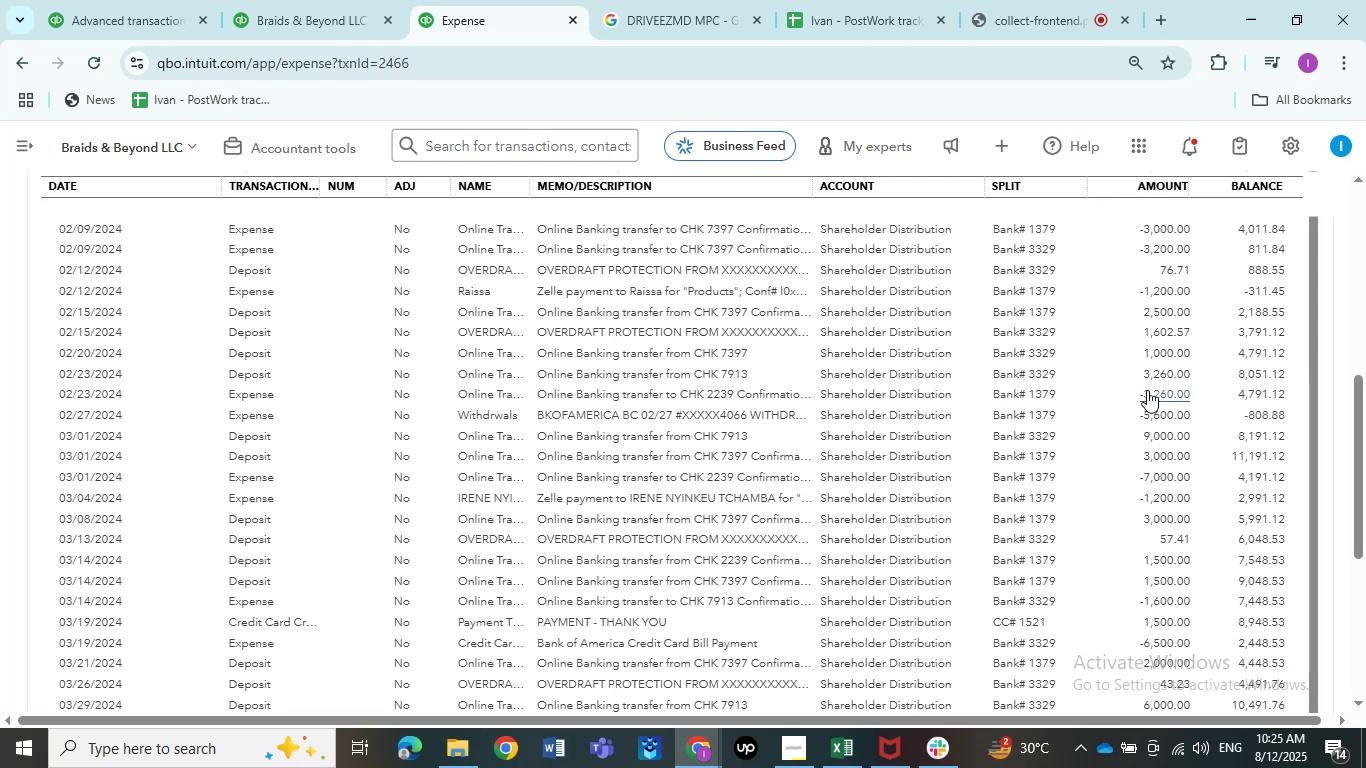 
left_click([224, 448])
 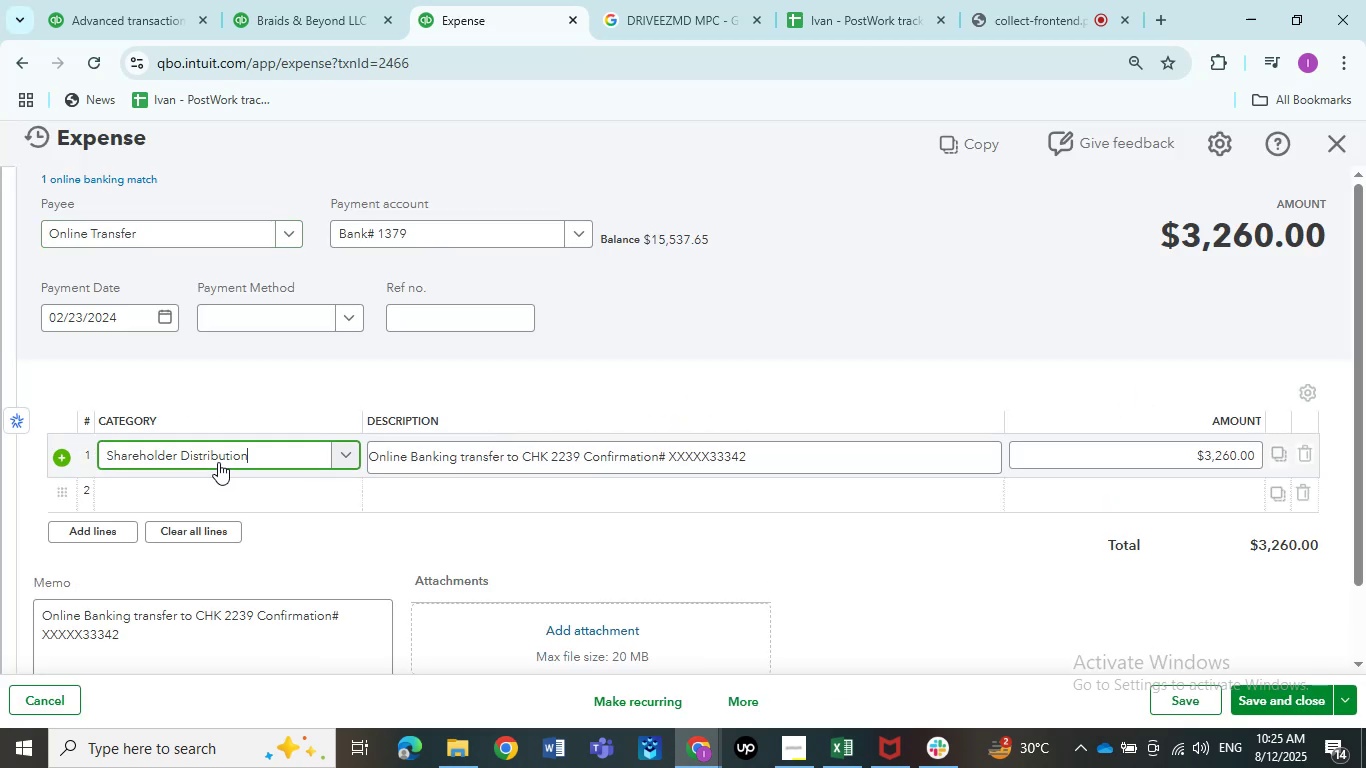 
left_click([218, 462])
 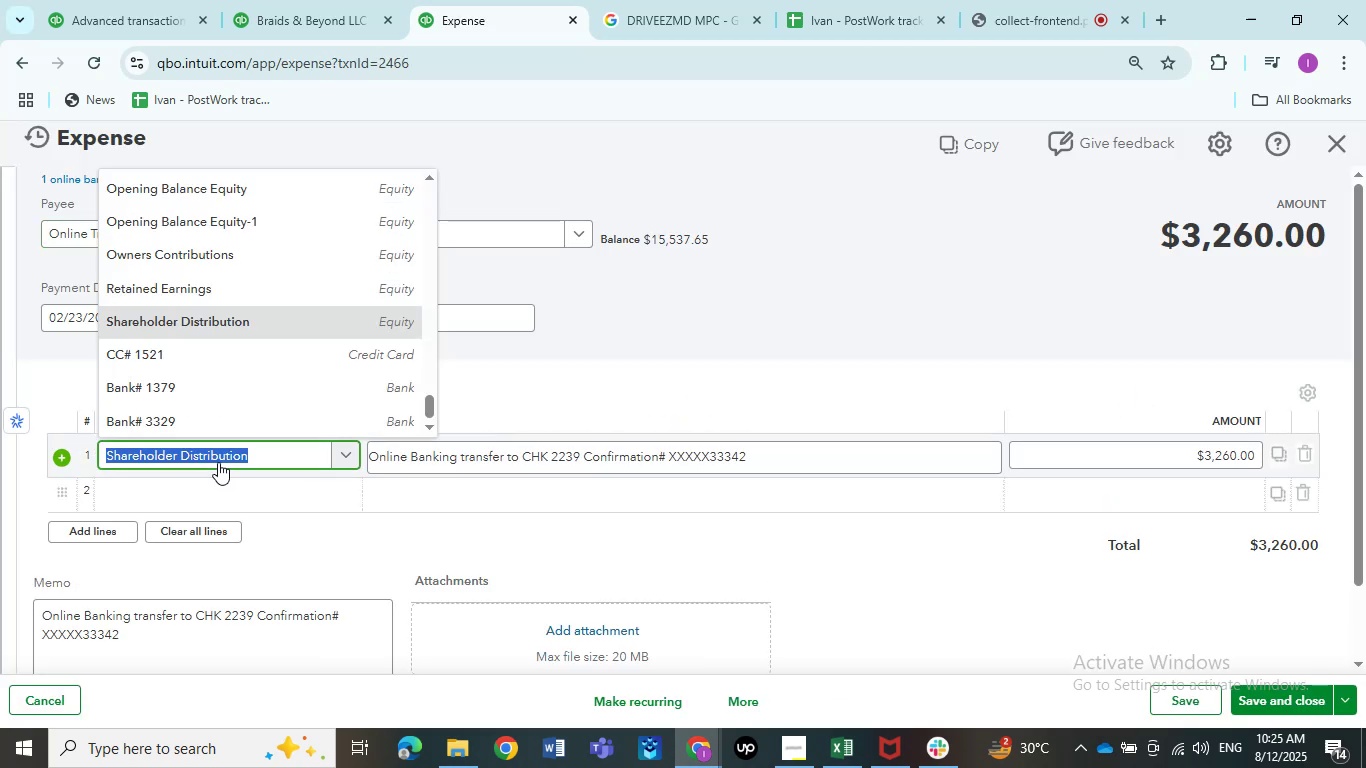 
type(transfer)
 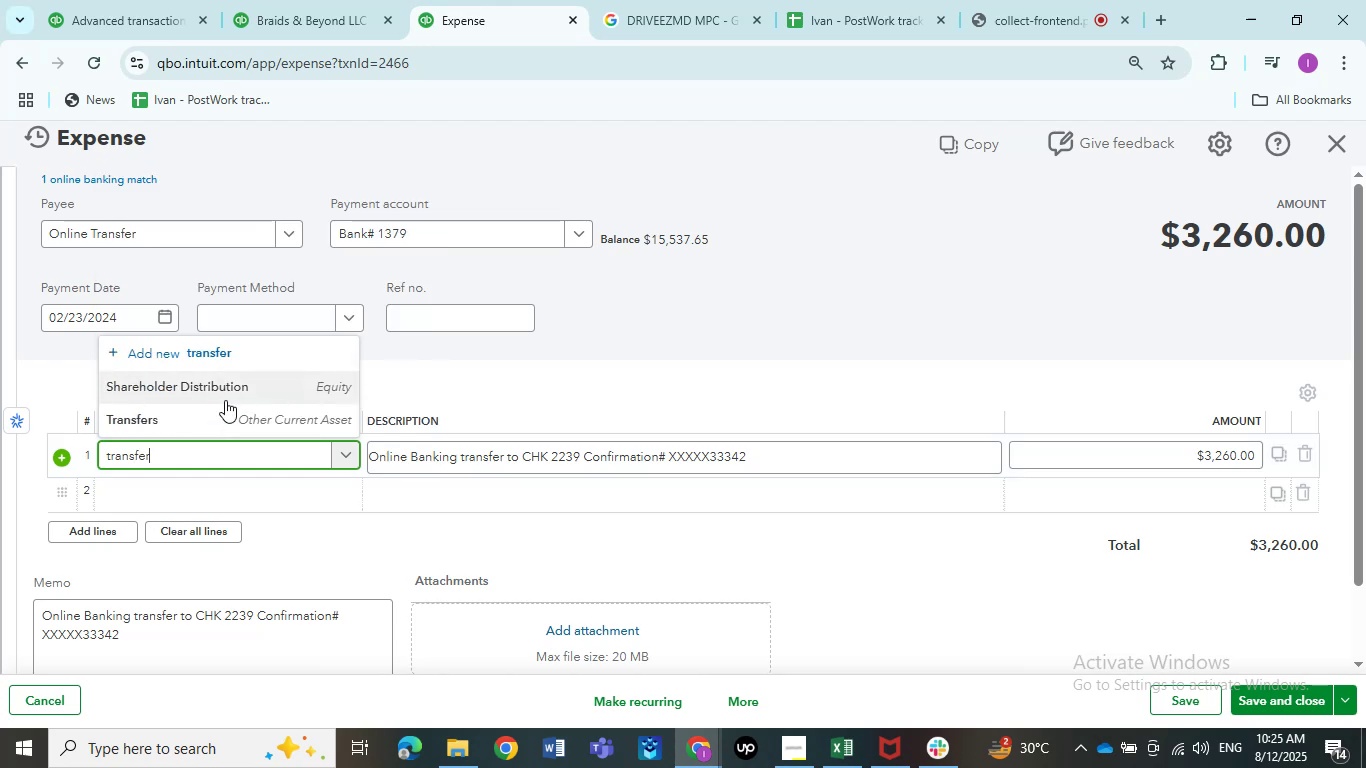 
left_click([225, 429])
 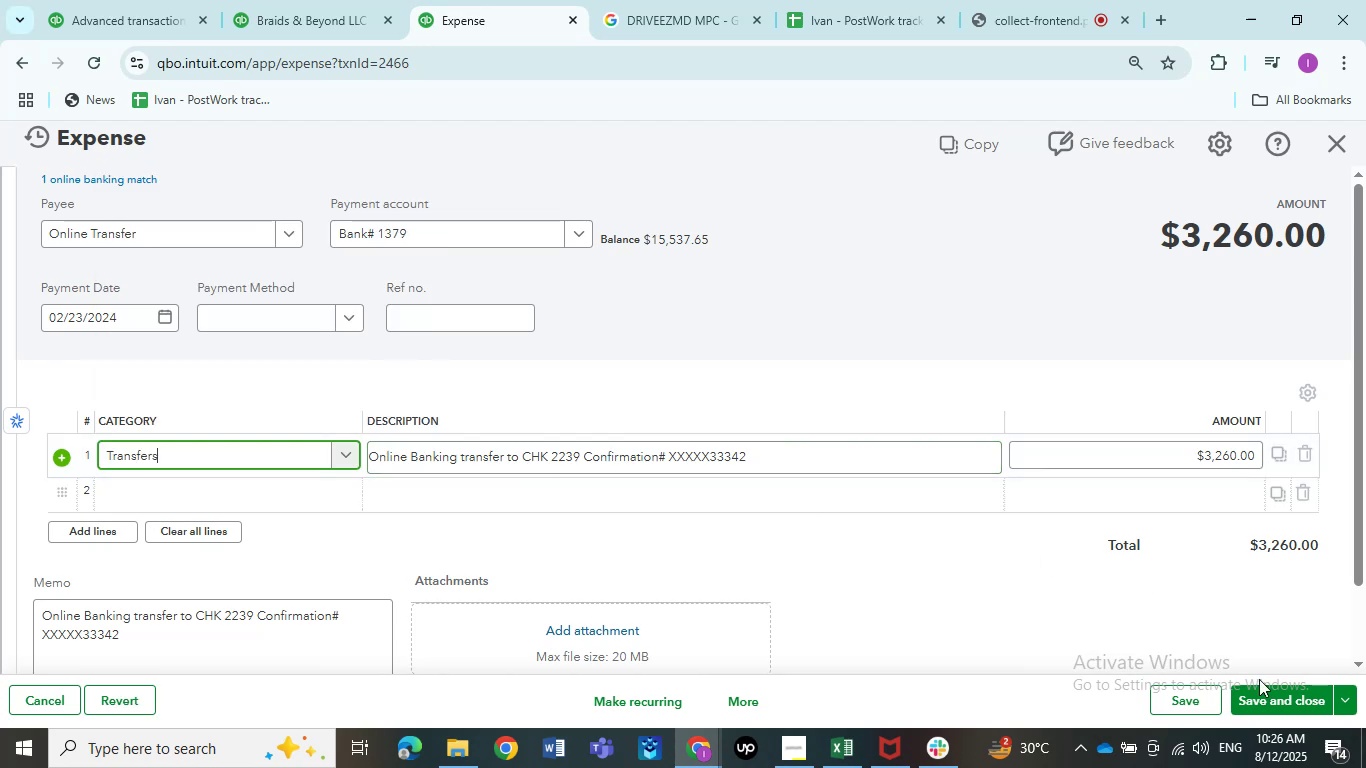 
left_click([1274, 692])
 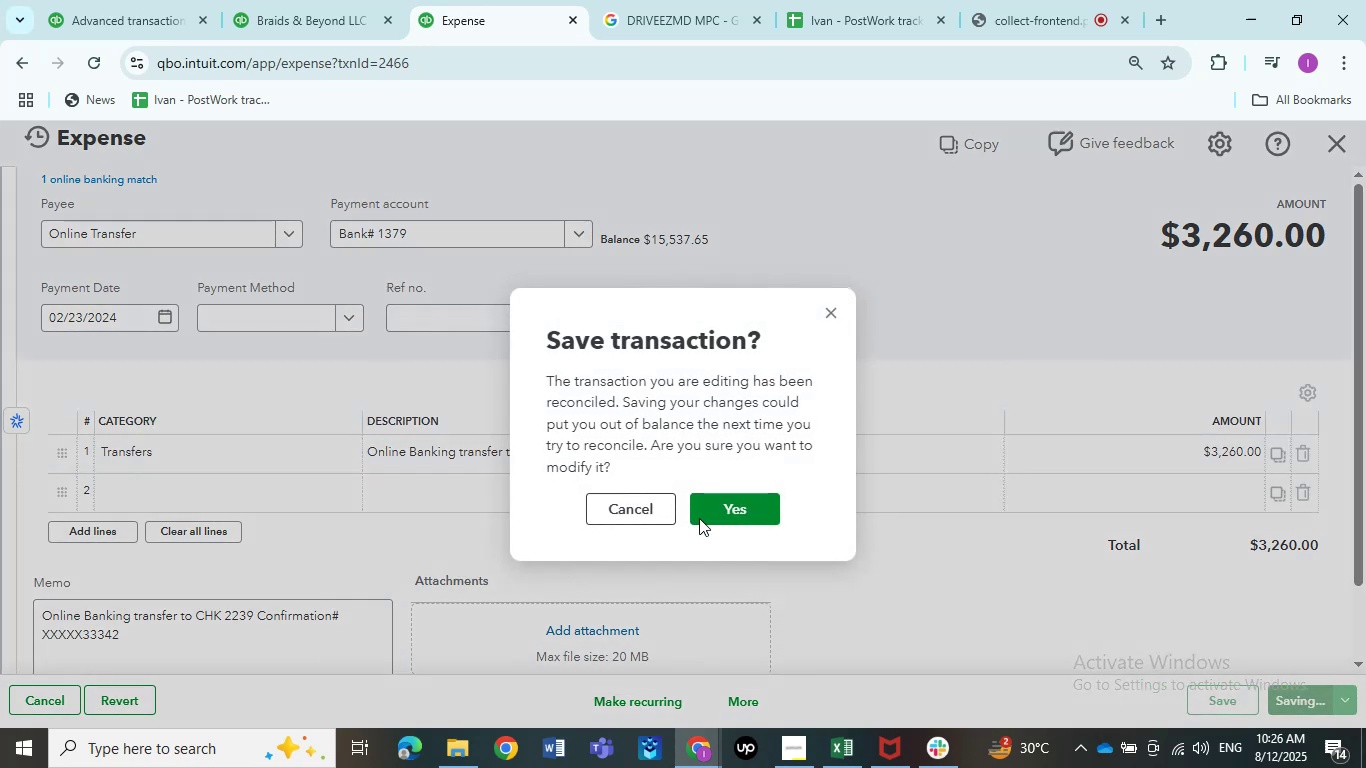 
left_click([699, 515])
 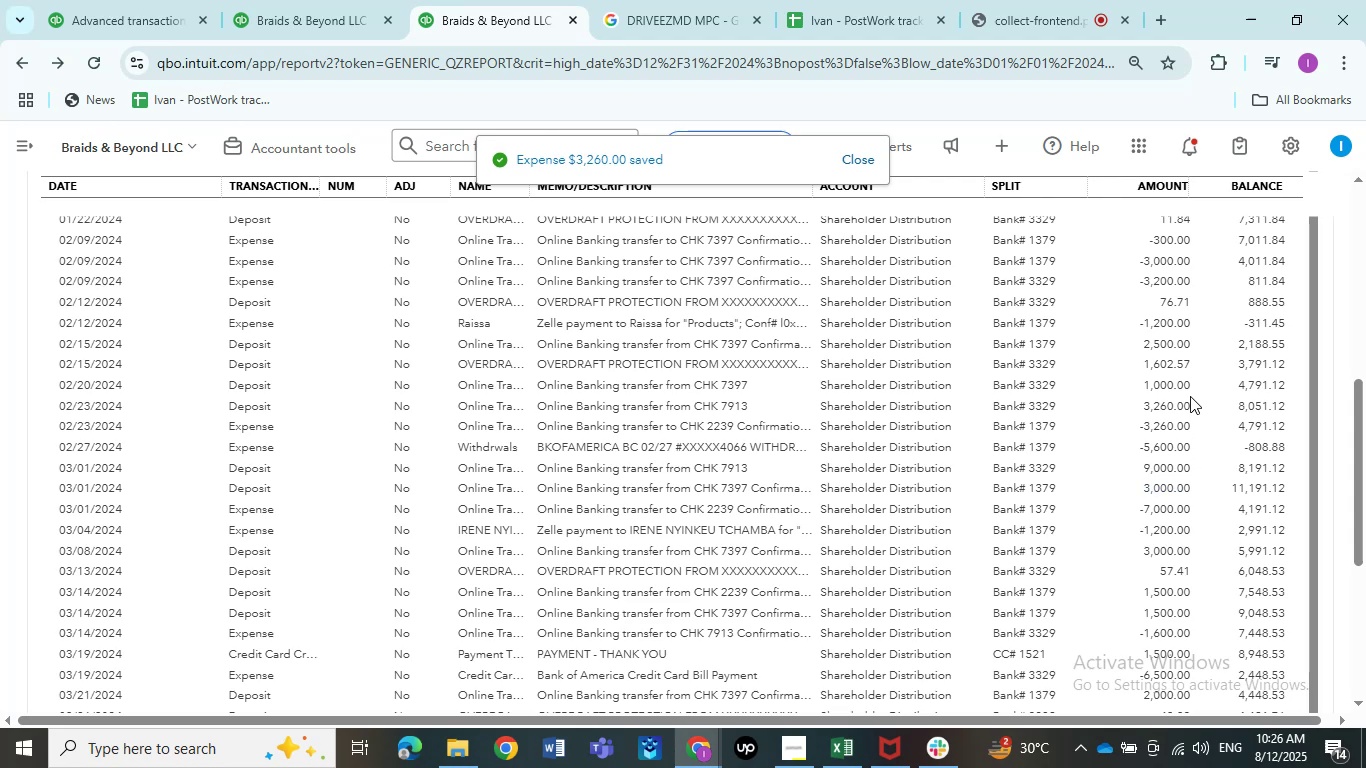 
wait(7.15)
 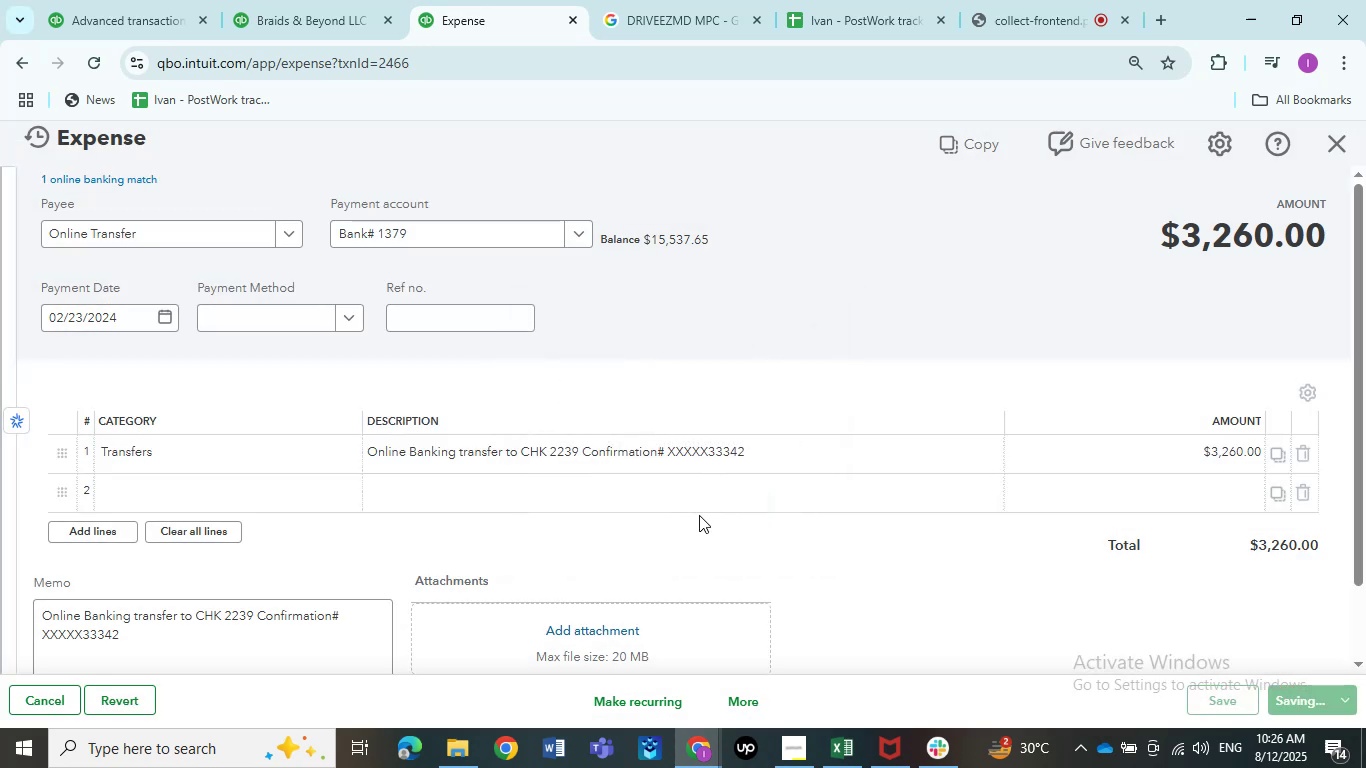 
left_click([1183, 401])
 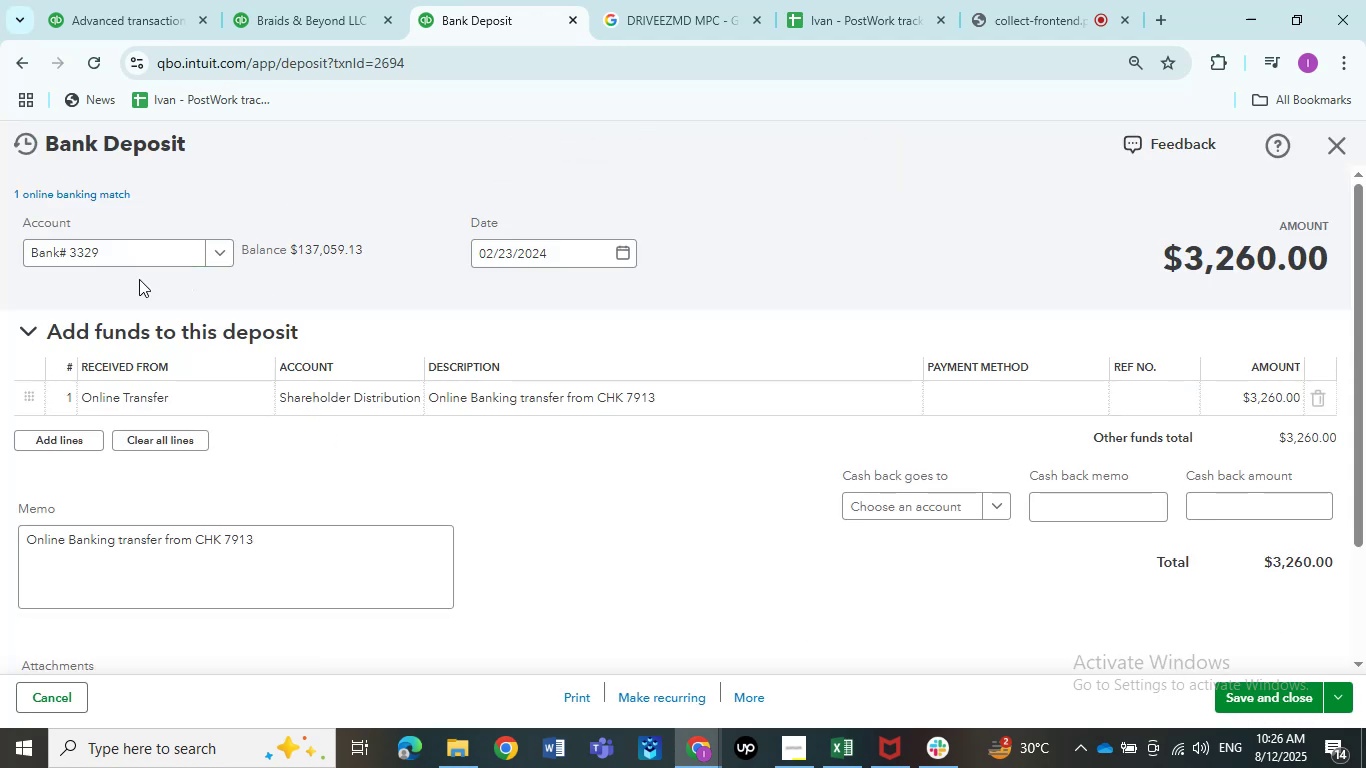 
wait(5.12)
 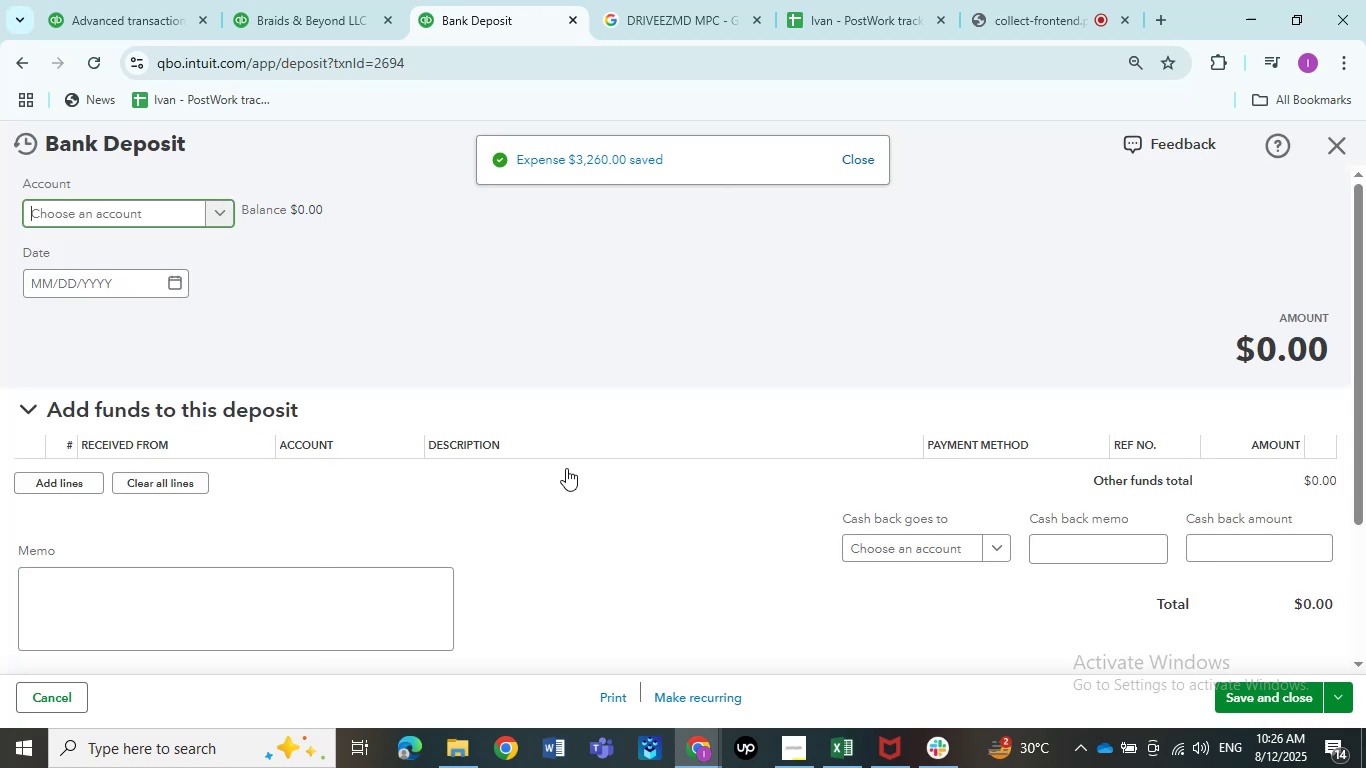 
left_click([327, 399])
 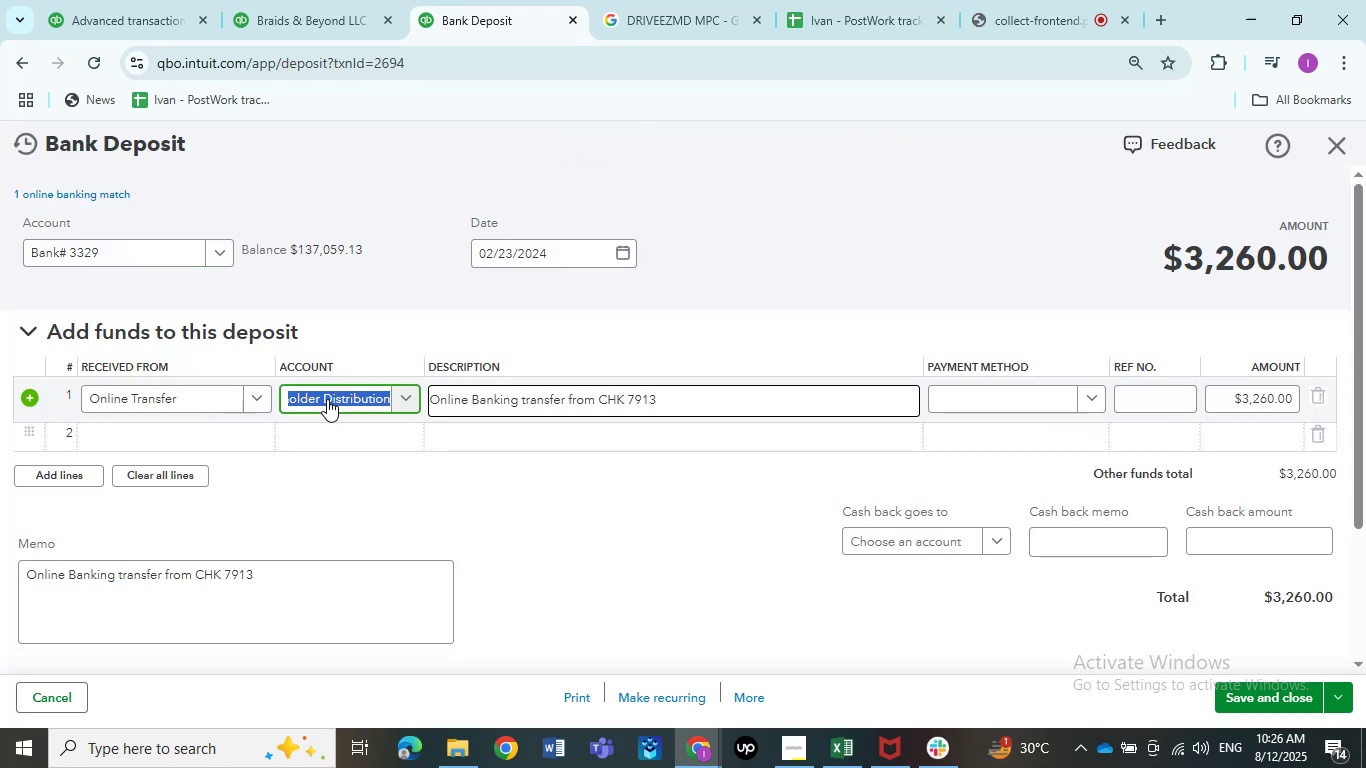 
type(transfer)
 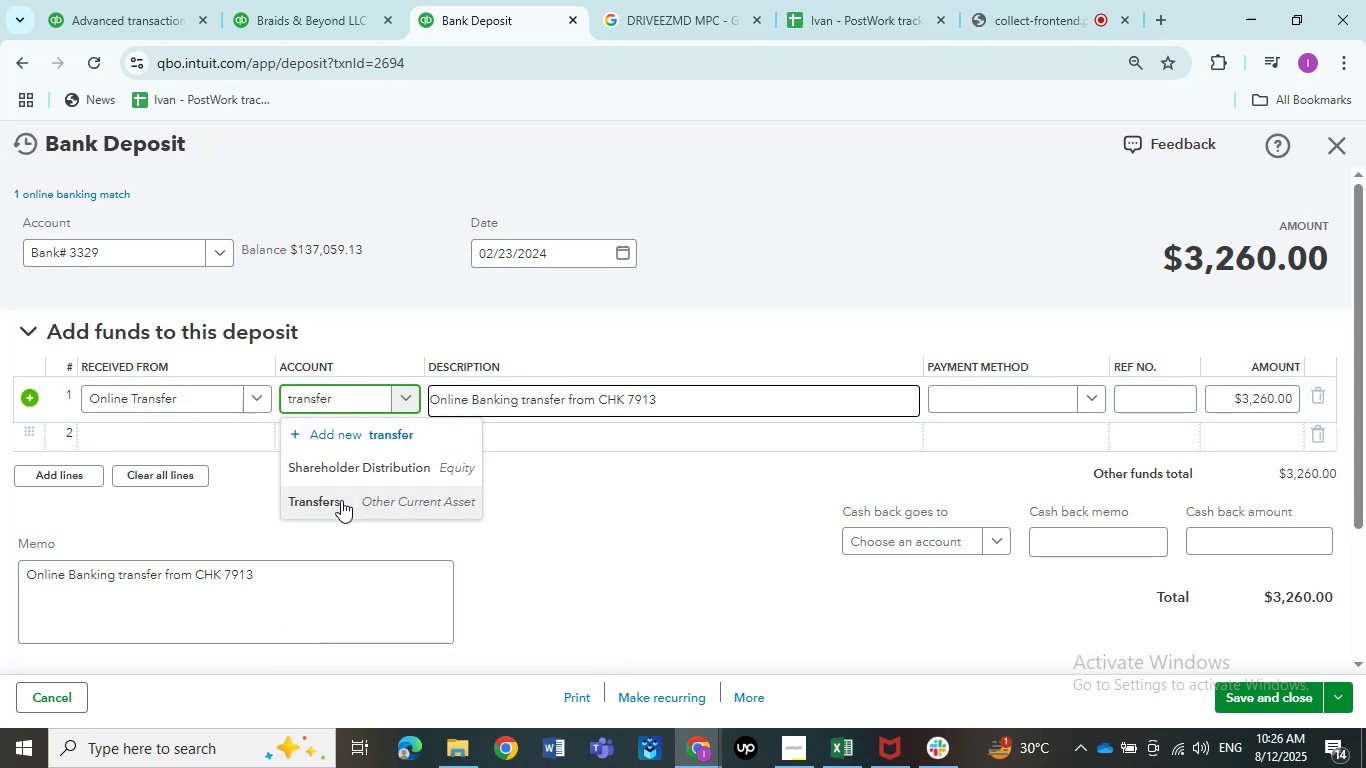 
left_click([341, 500])
 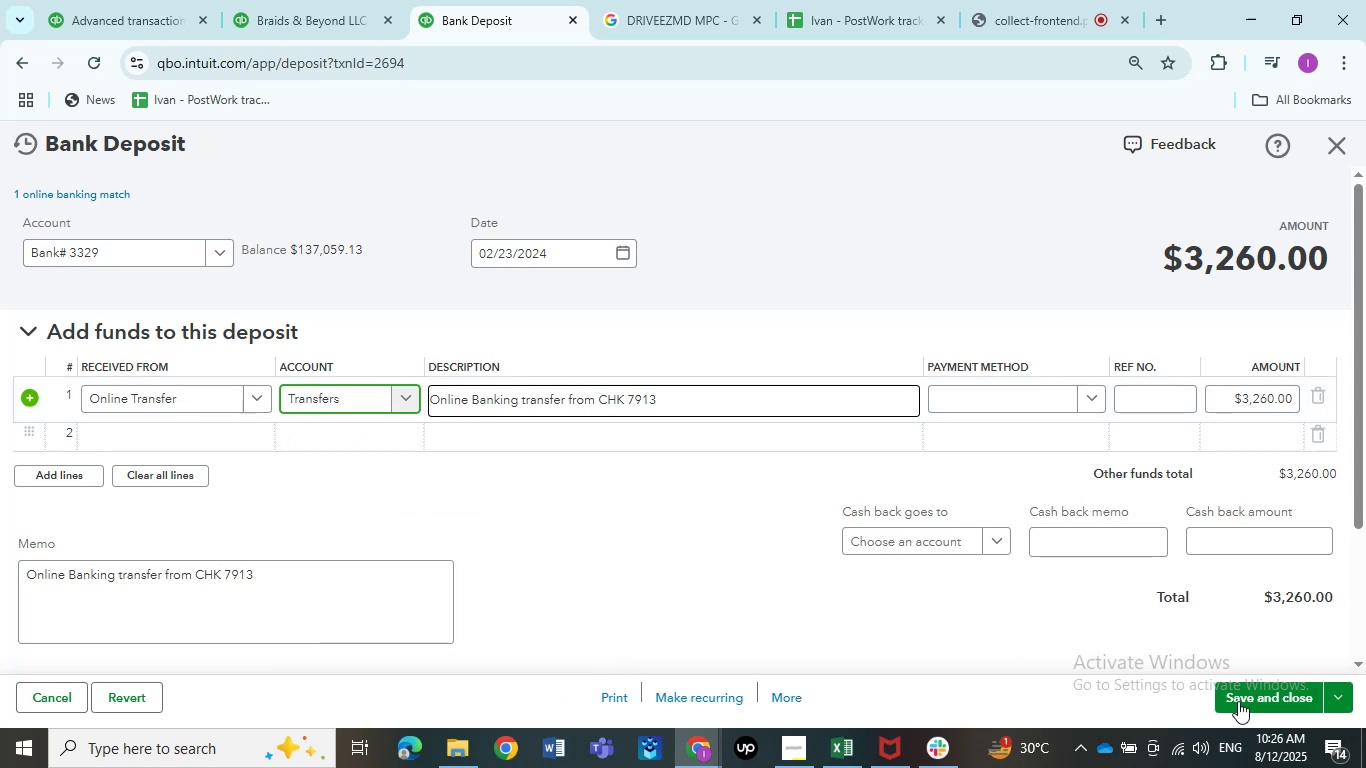 
left_click([1246, 705])
 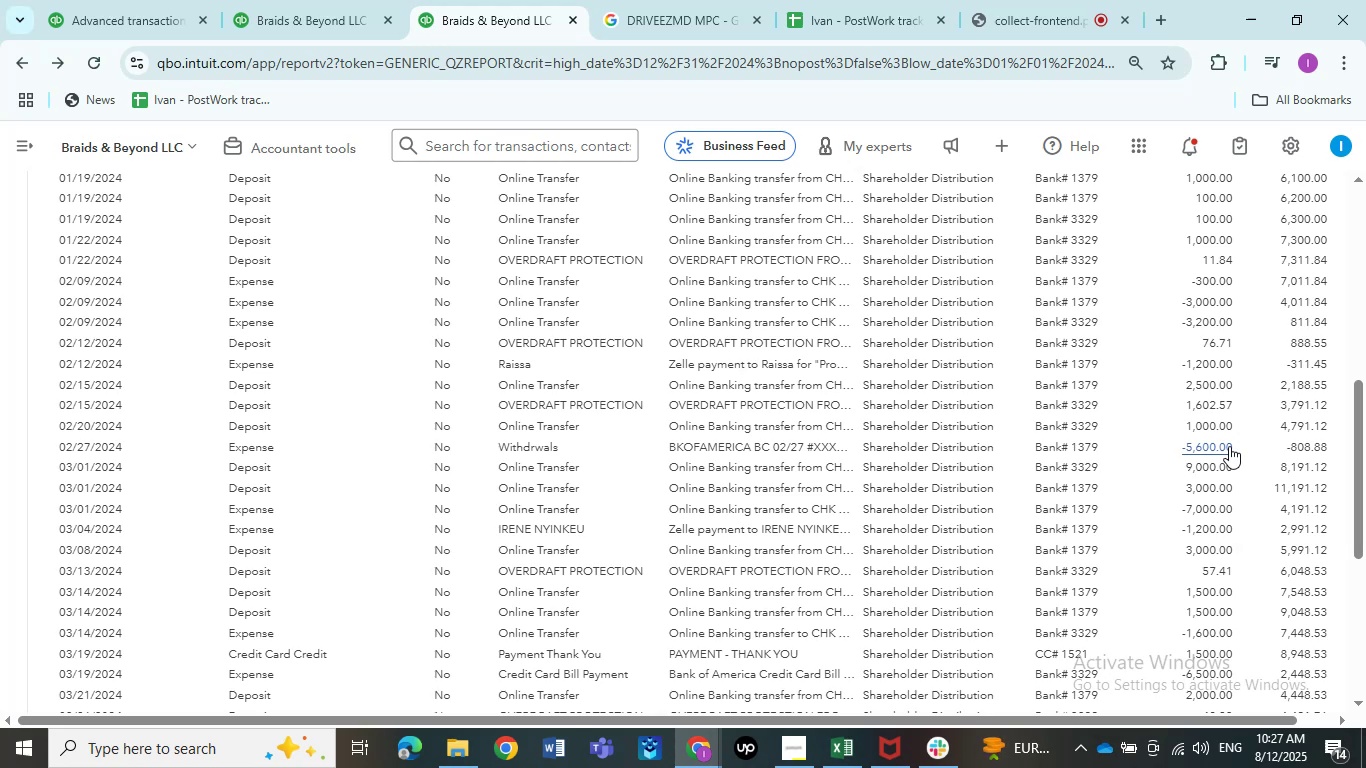 
wait(64.33)
 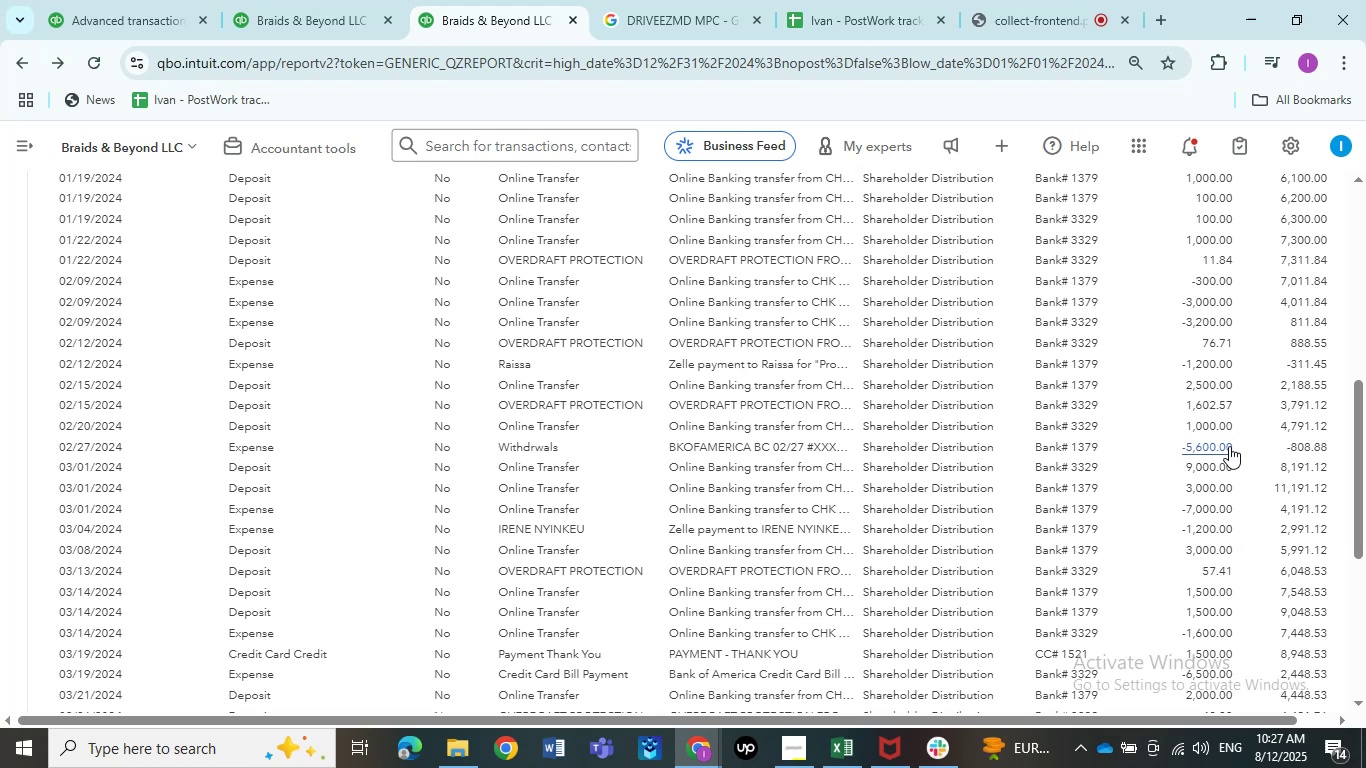 
scroll: coordinate [1154, 537], scroll_direction: down, amount: 8.0
 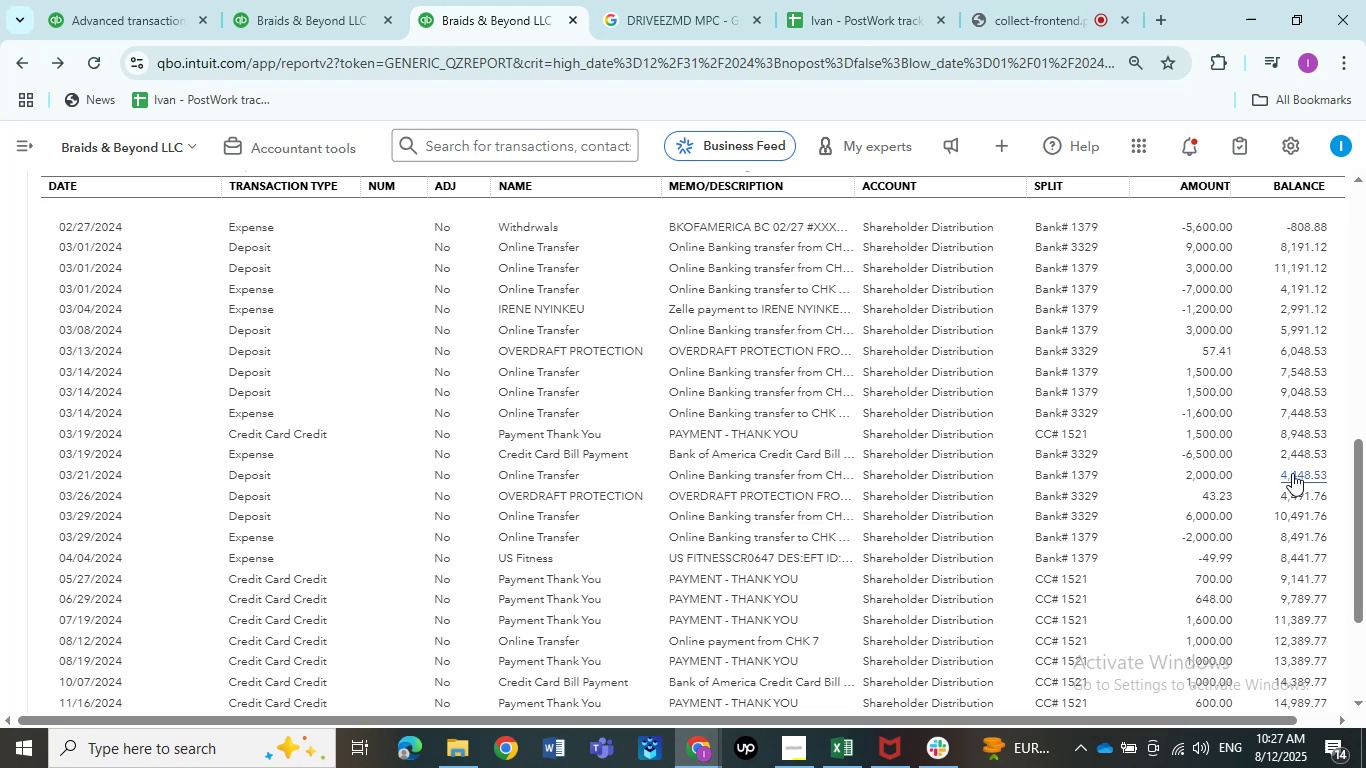 
wait(14.27)
 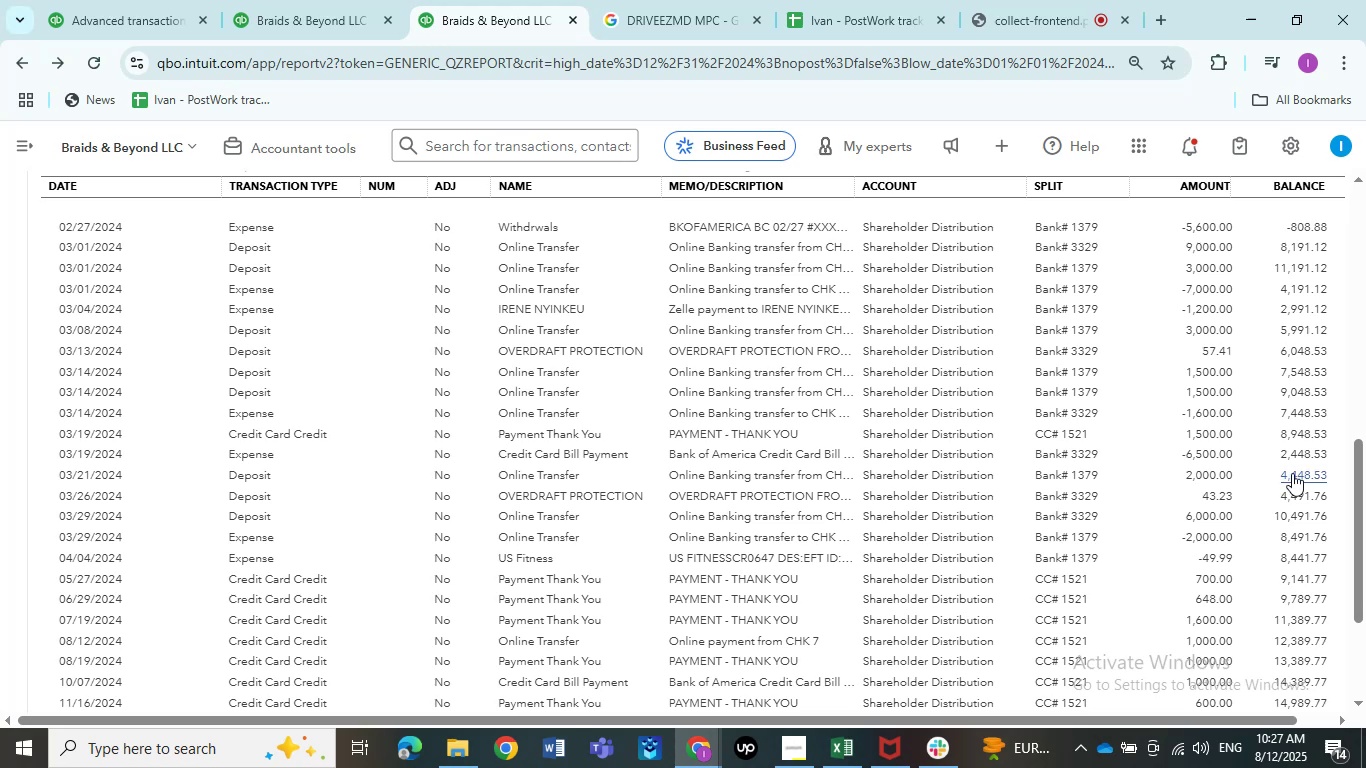 
left_click_drag(start_coordinate=[214, 189], to_coordinate=[173, 196])
 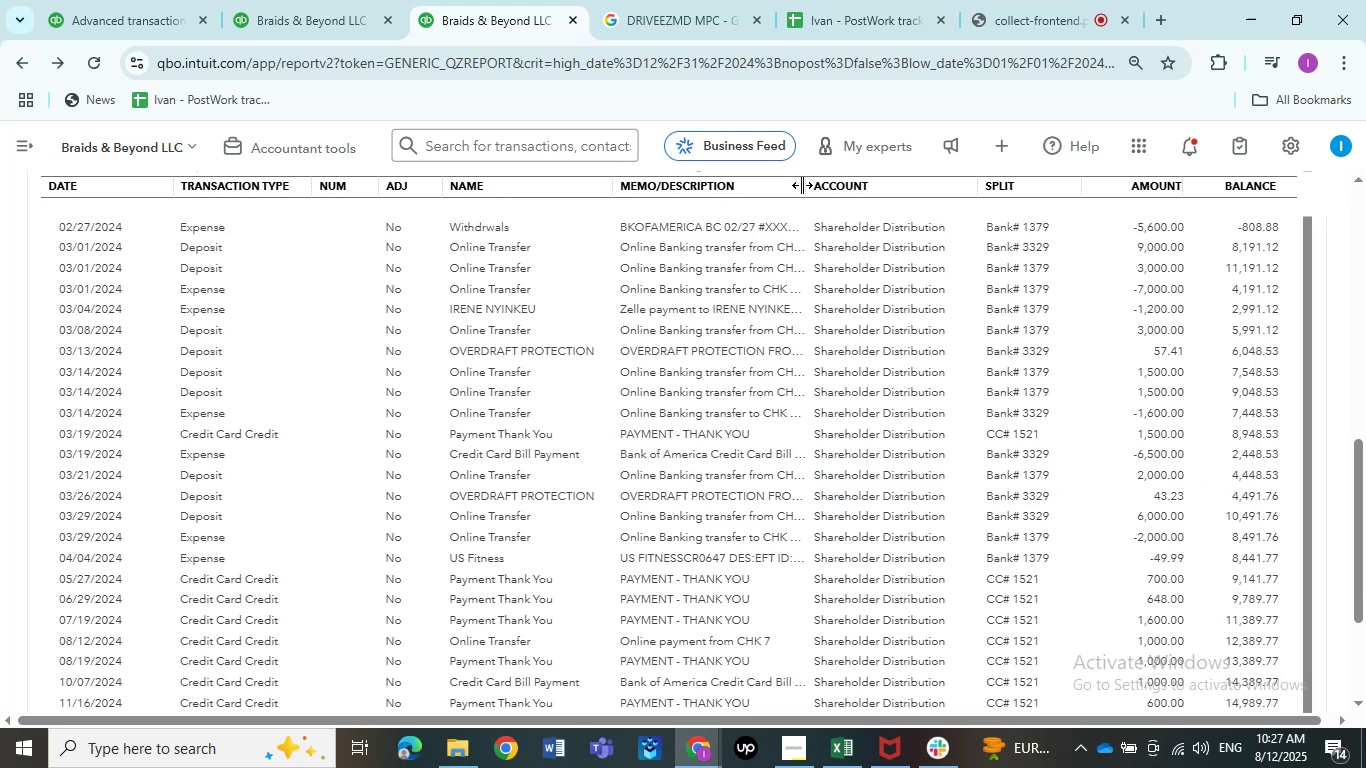 
left_click_drag(start_coordinate=[796, 185], to_coordinate=[840, 184])
 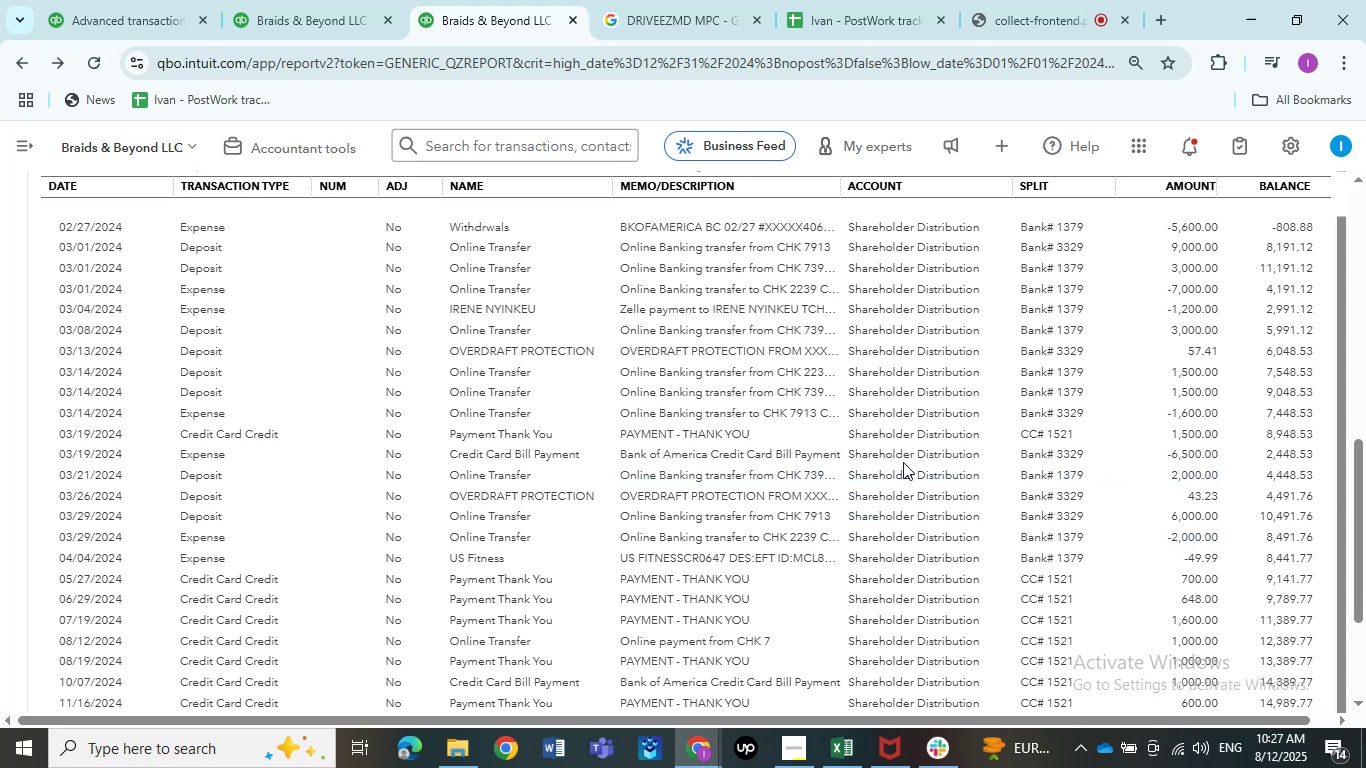 
wait(10.51)
 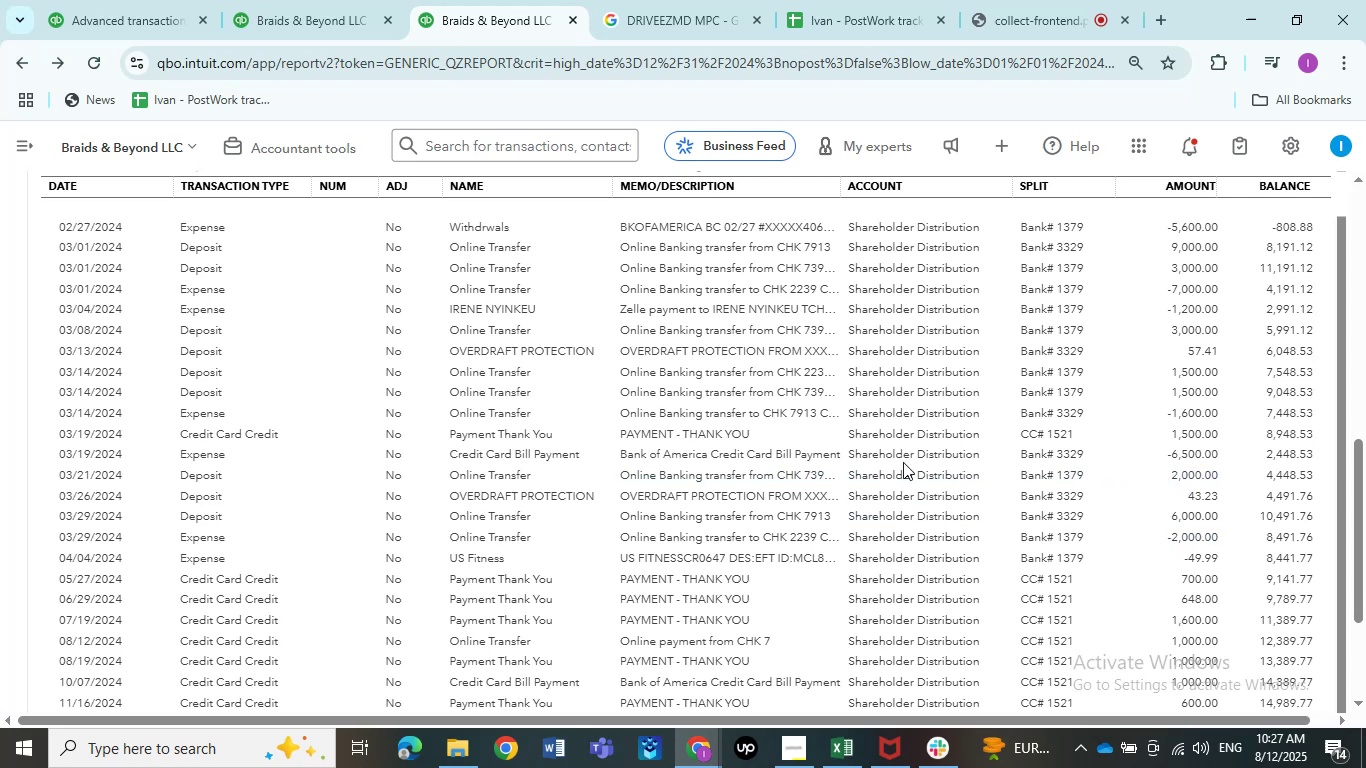 
mouse_move([655, 541])
 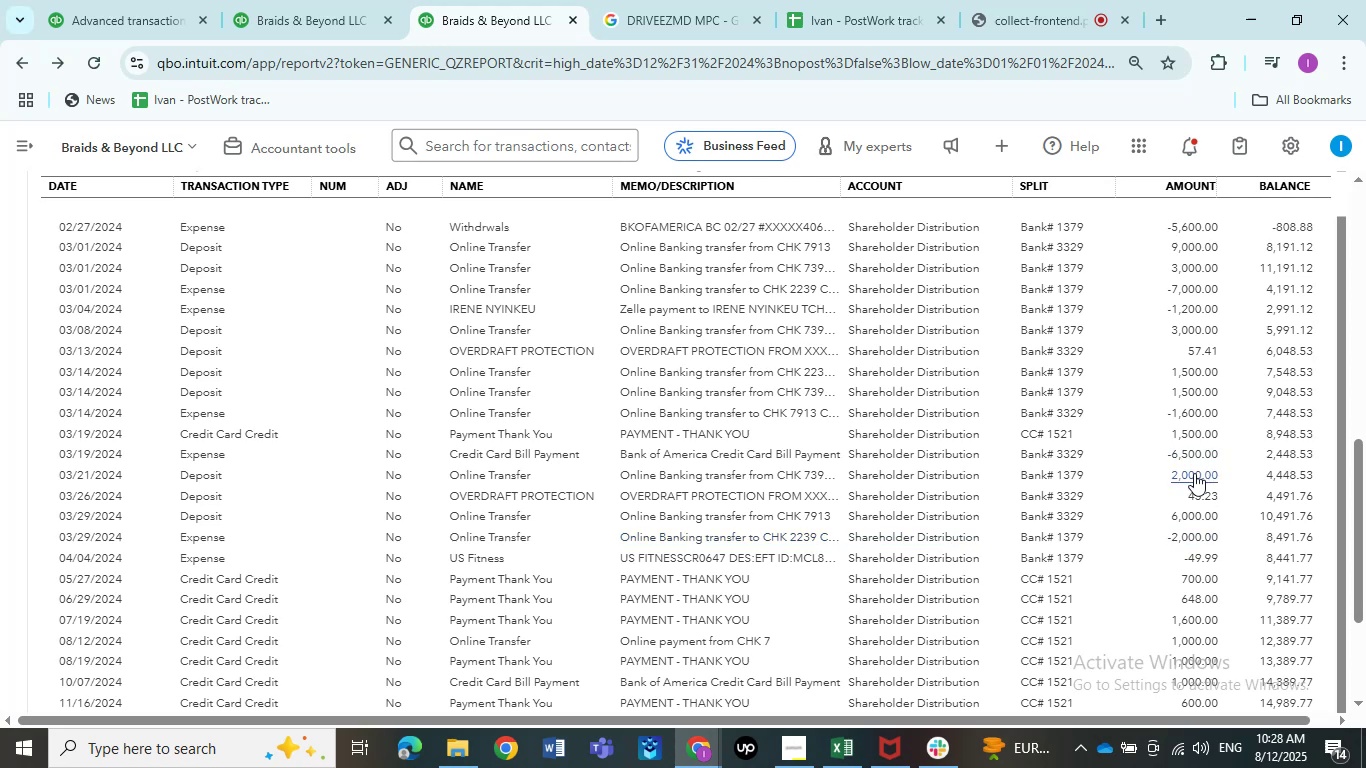 
wait(9.61)
 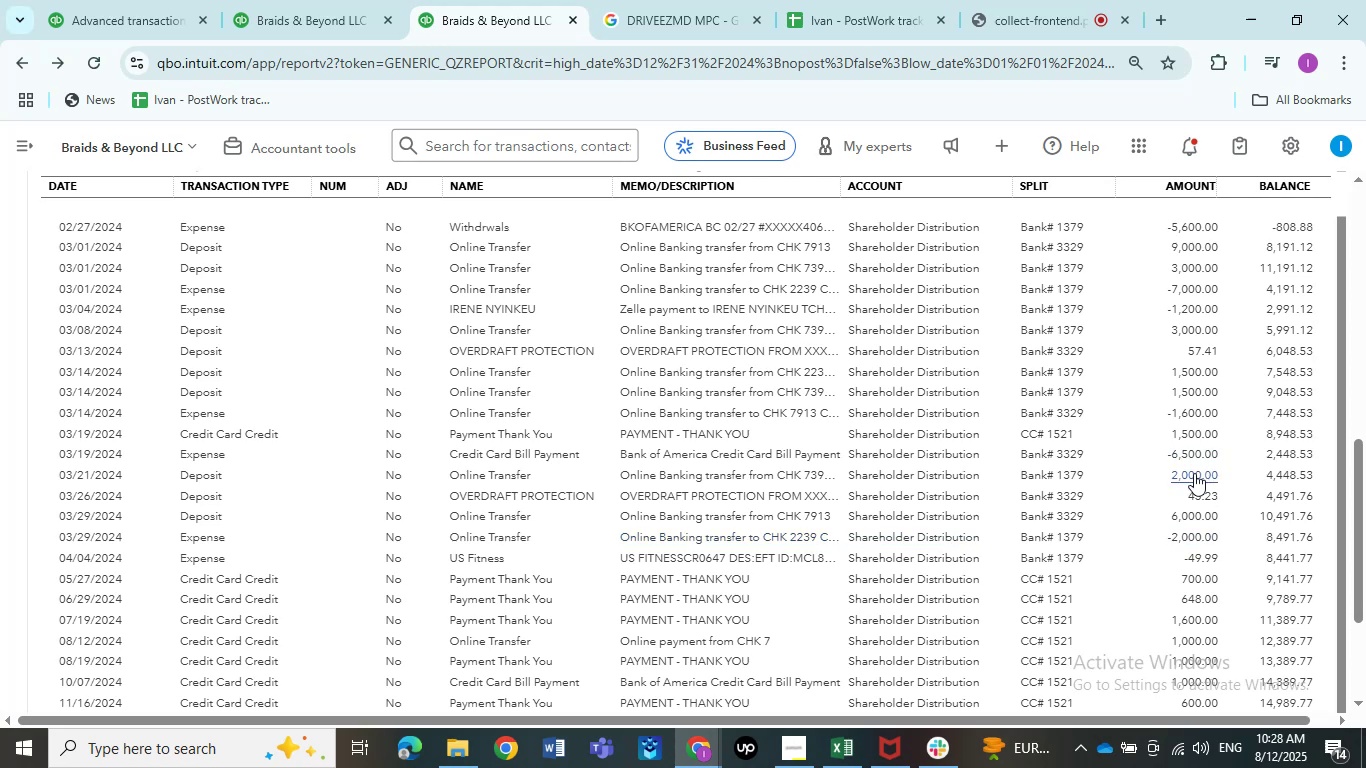 
left_click([1192, 536])
 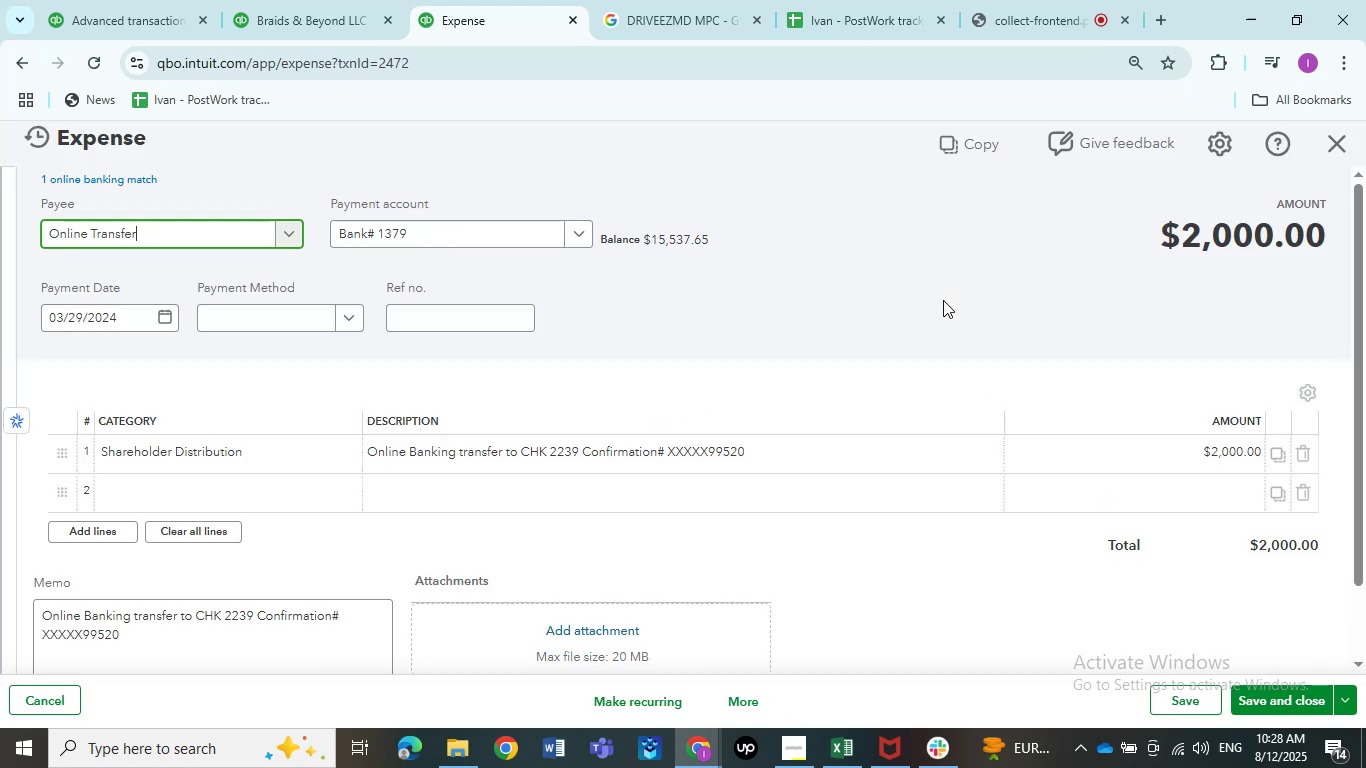 
left_click([287, 457])
 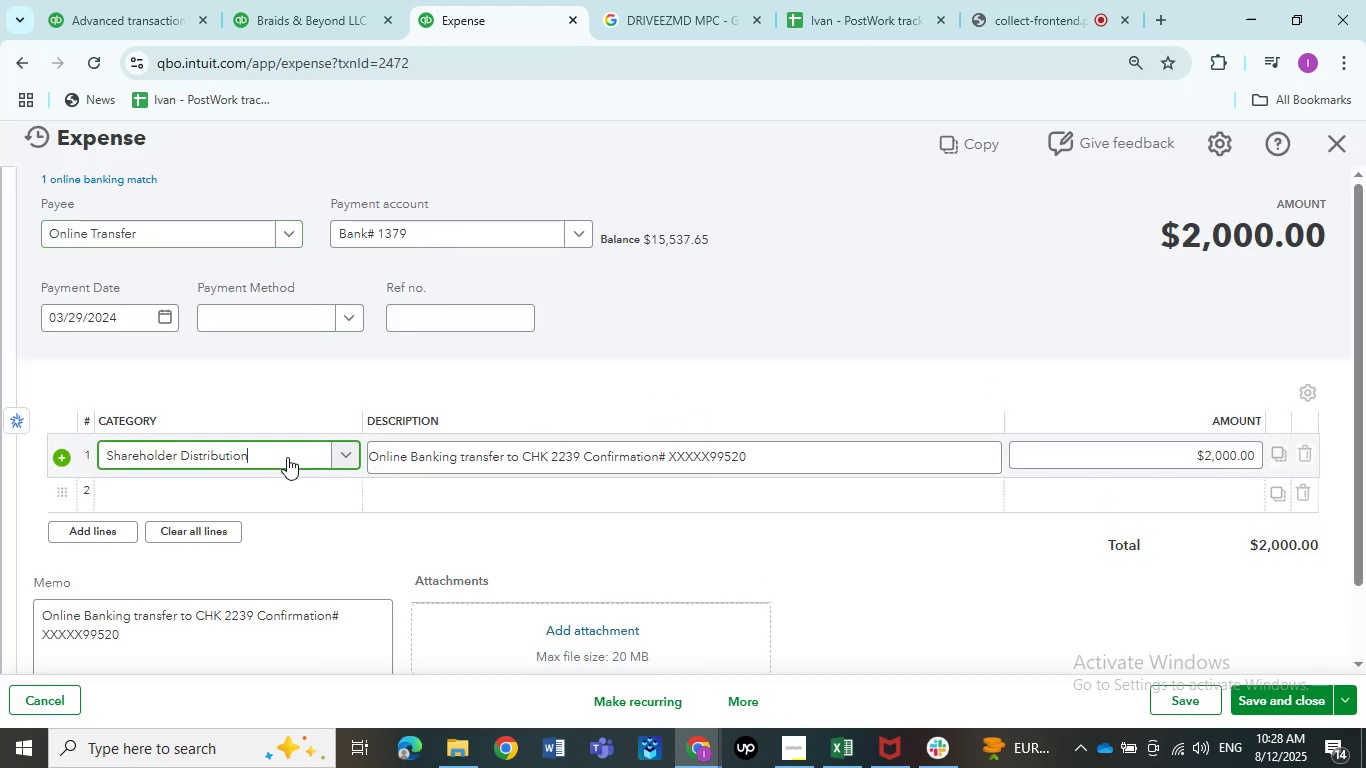 
left_click([287, 457])
 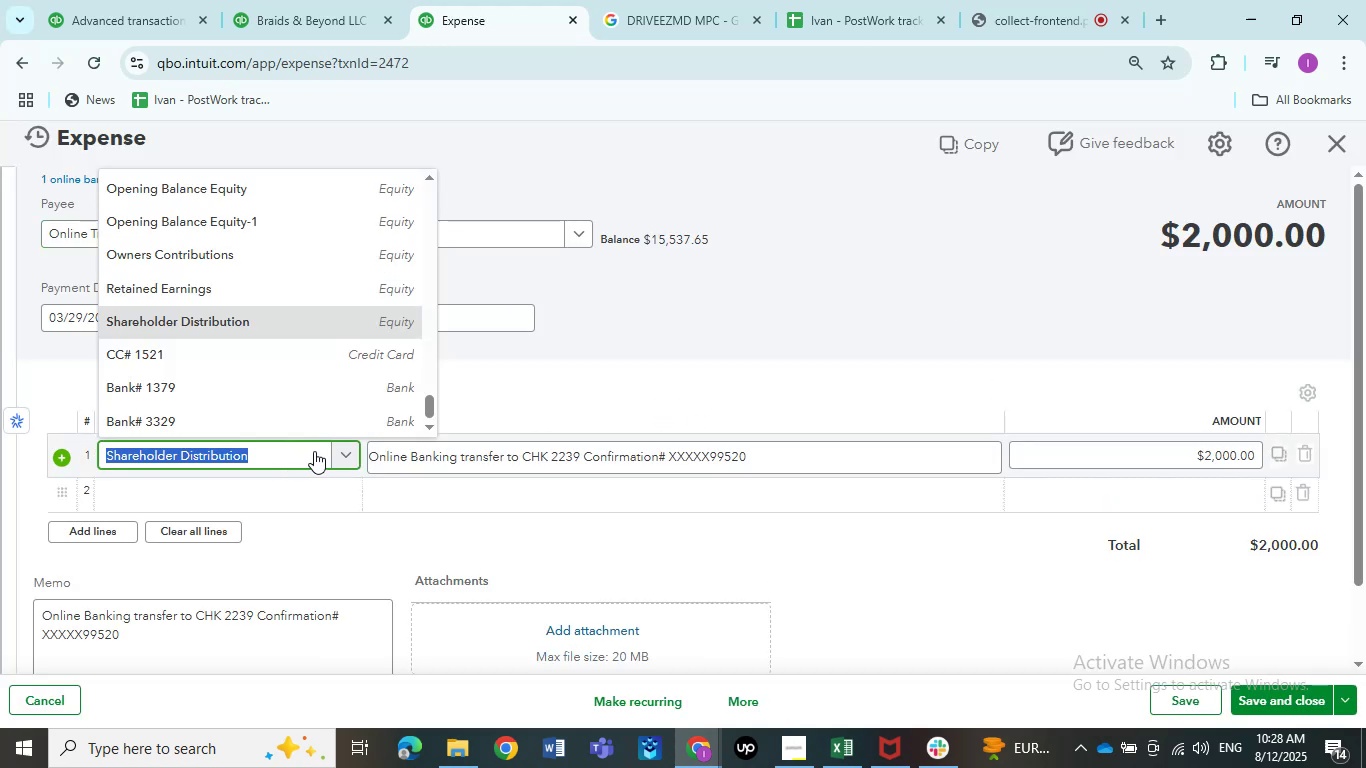 
type(transfer)
 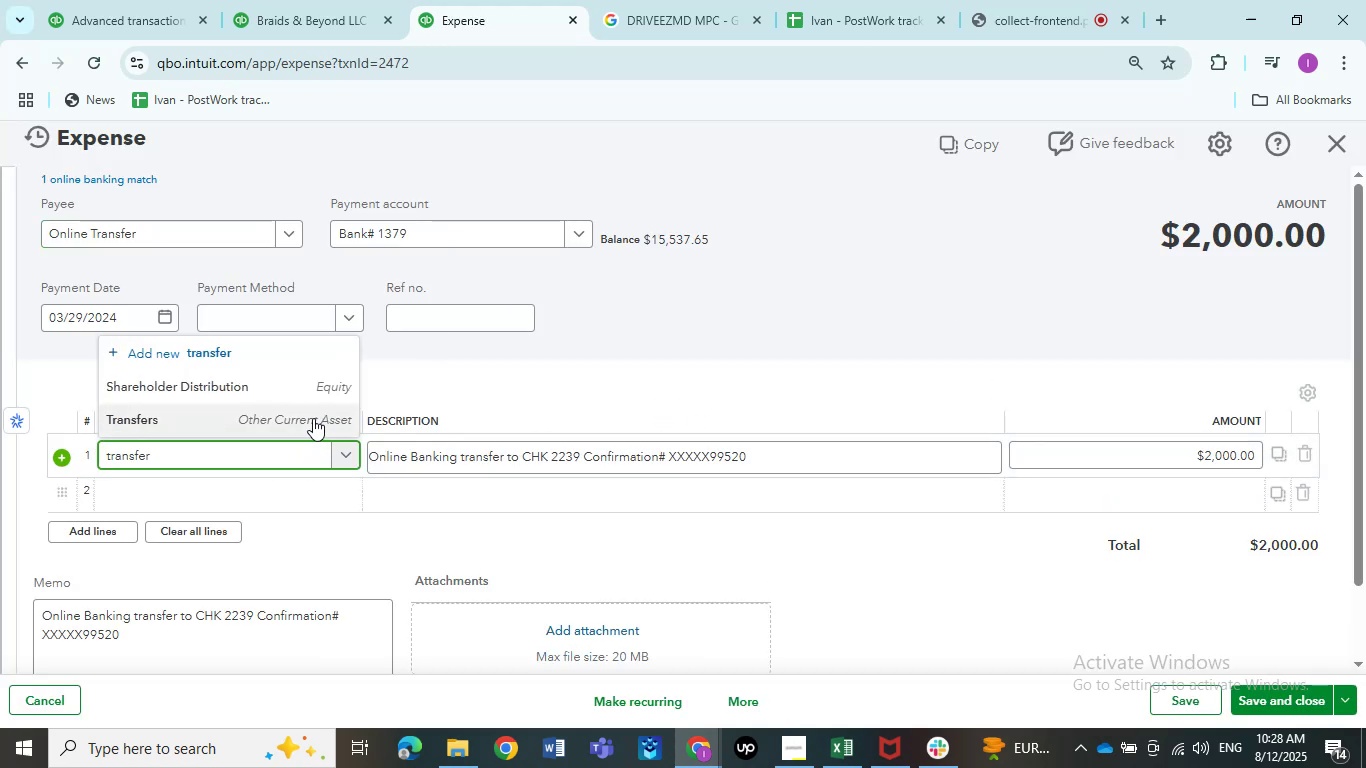 
left_click([313, 418])
 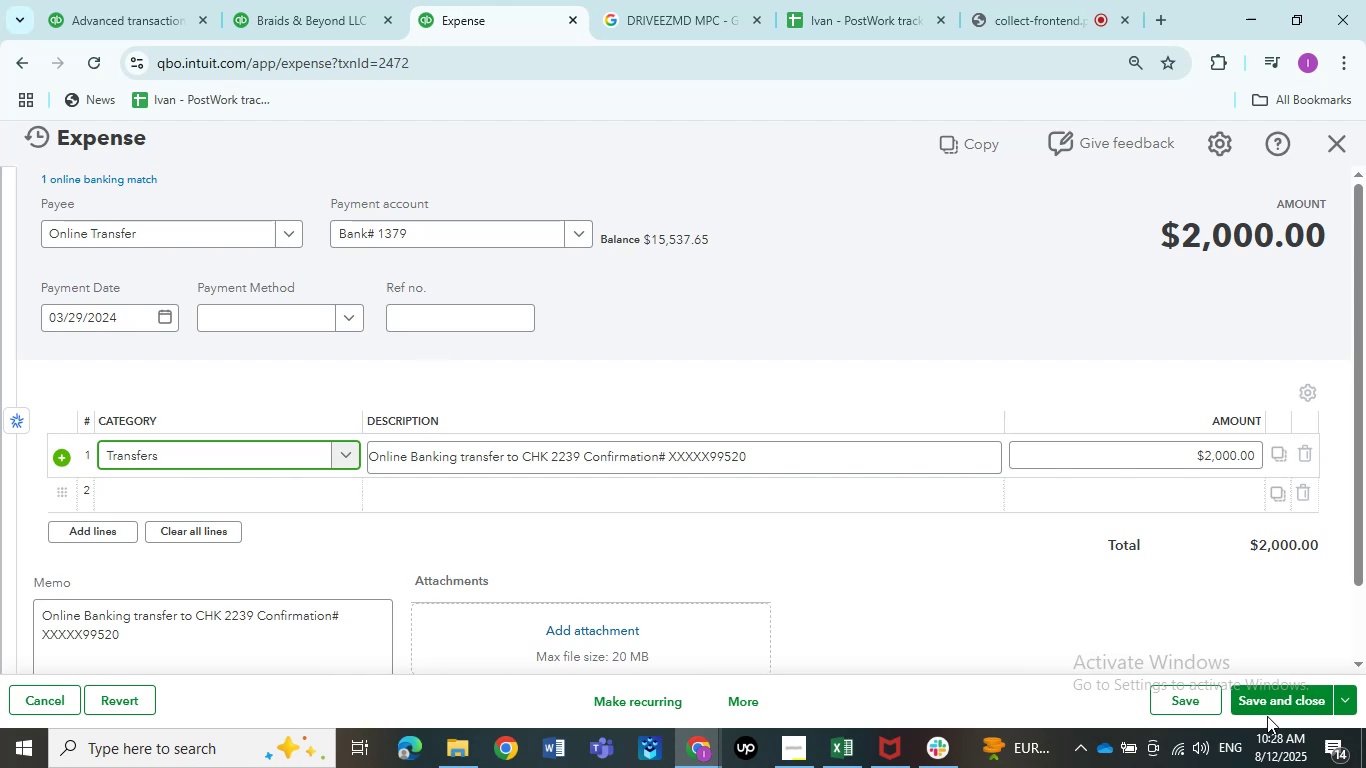 
left_click([1276, 707])
 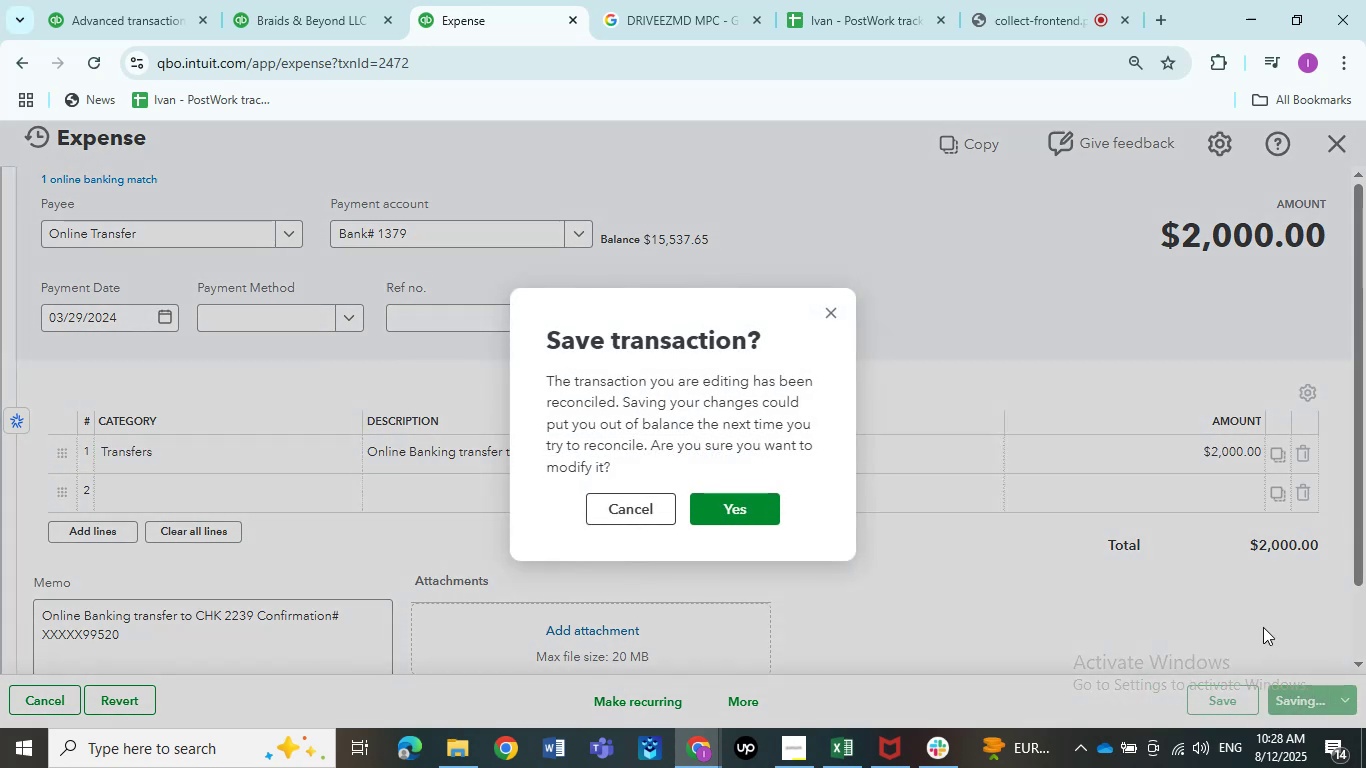 
left_click([718, 503])
 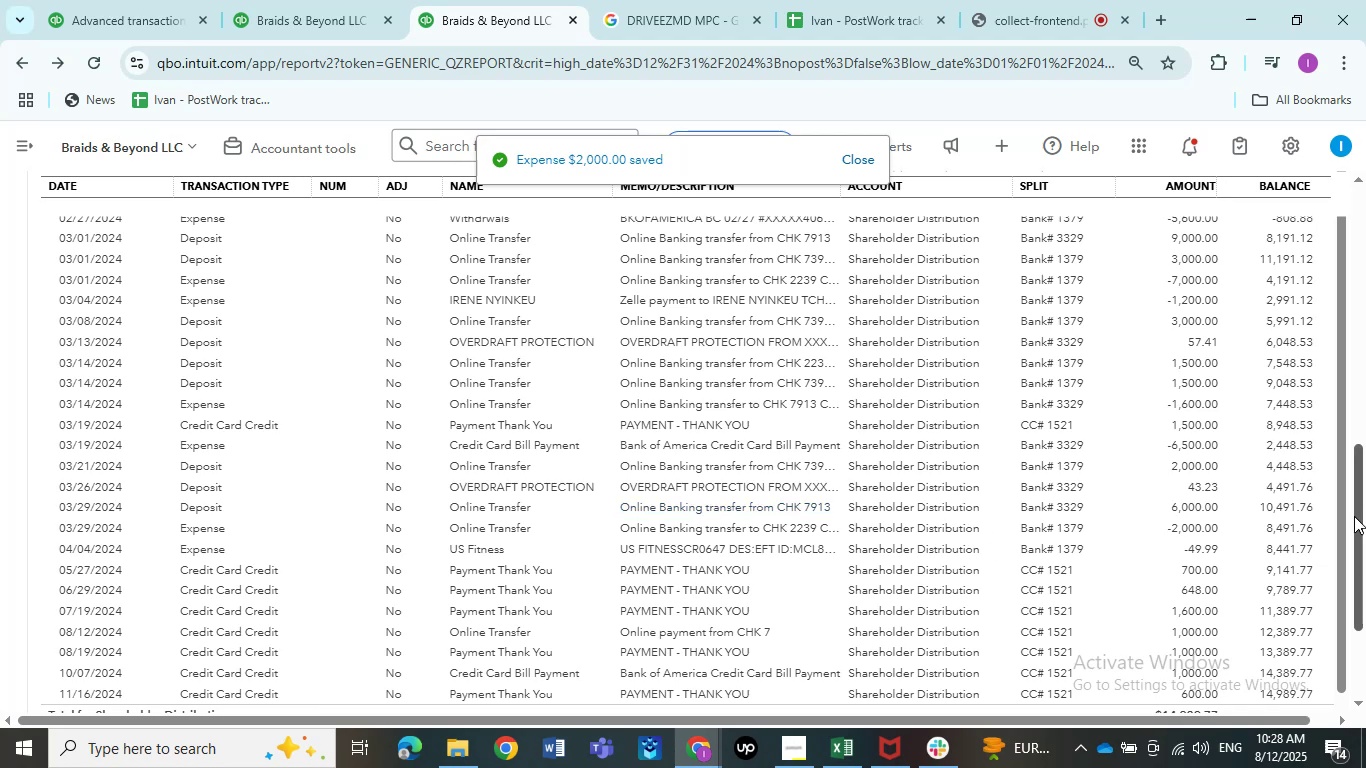 
wait(7.48)
 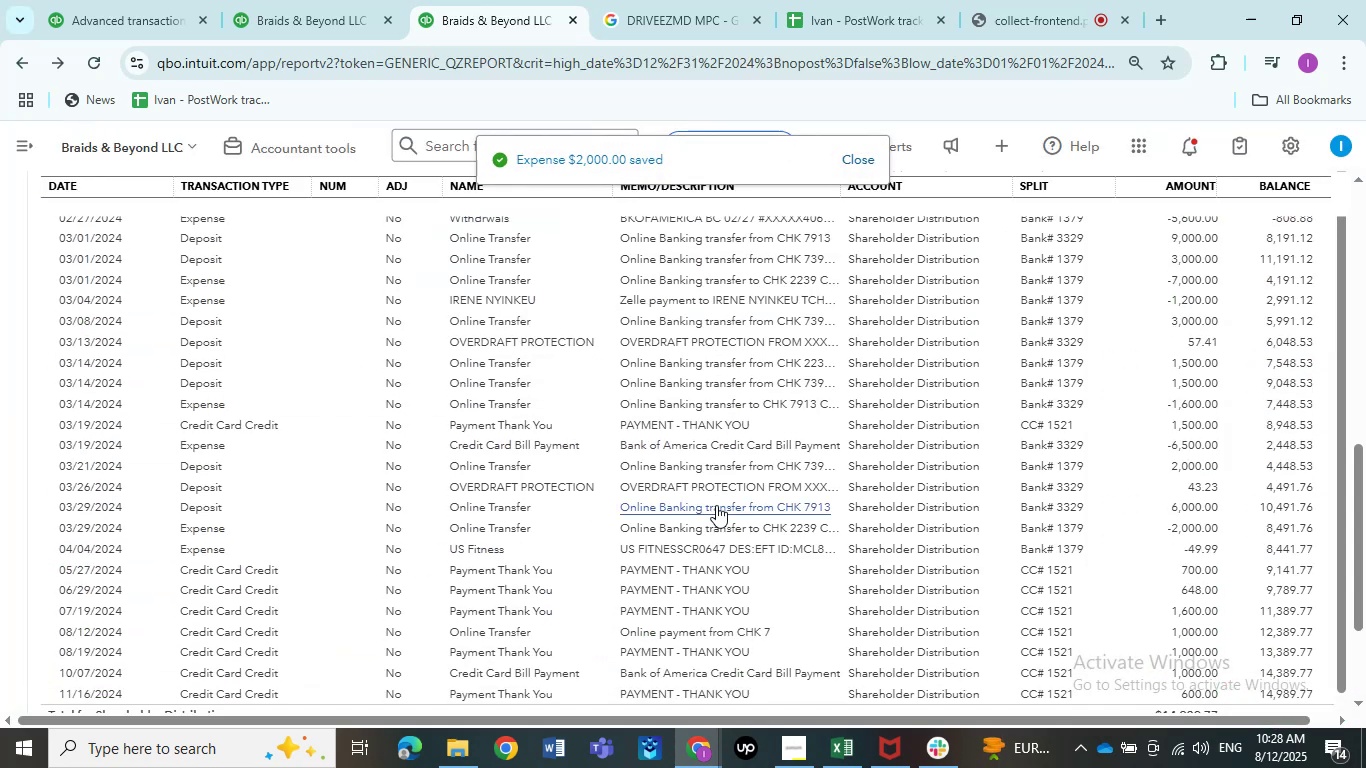 
left_click([1191, 377])
 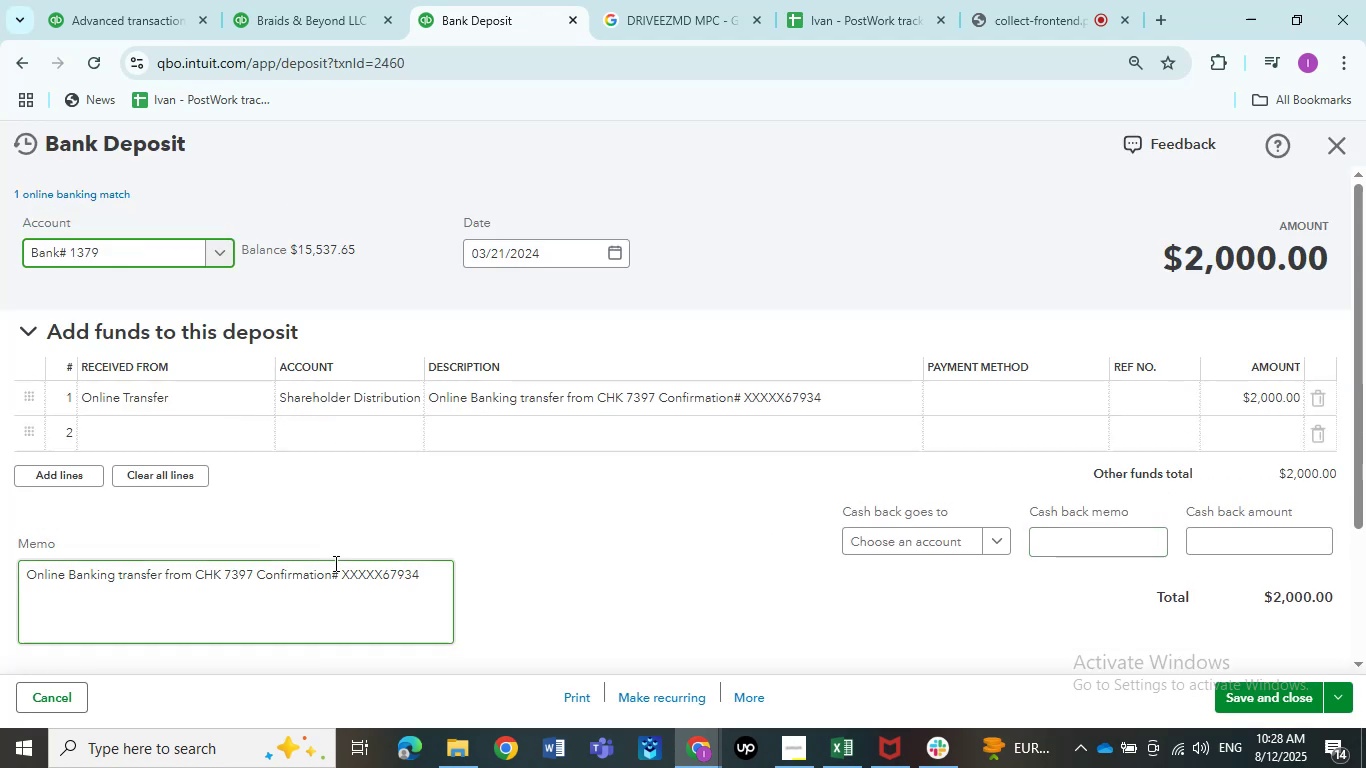 
left_click([359, 389])
 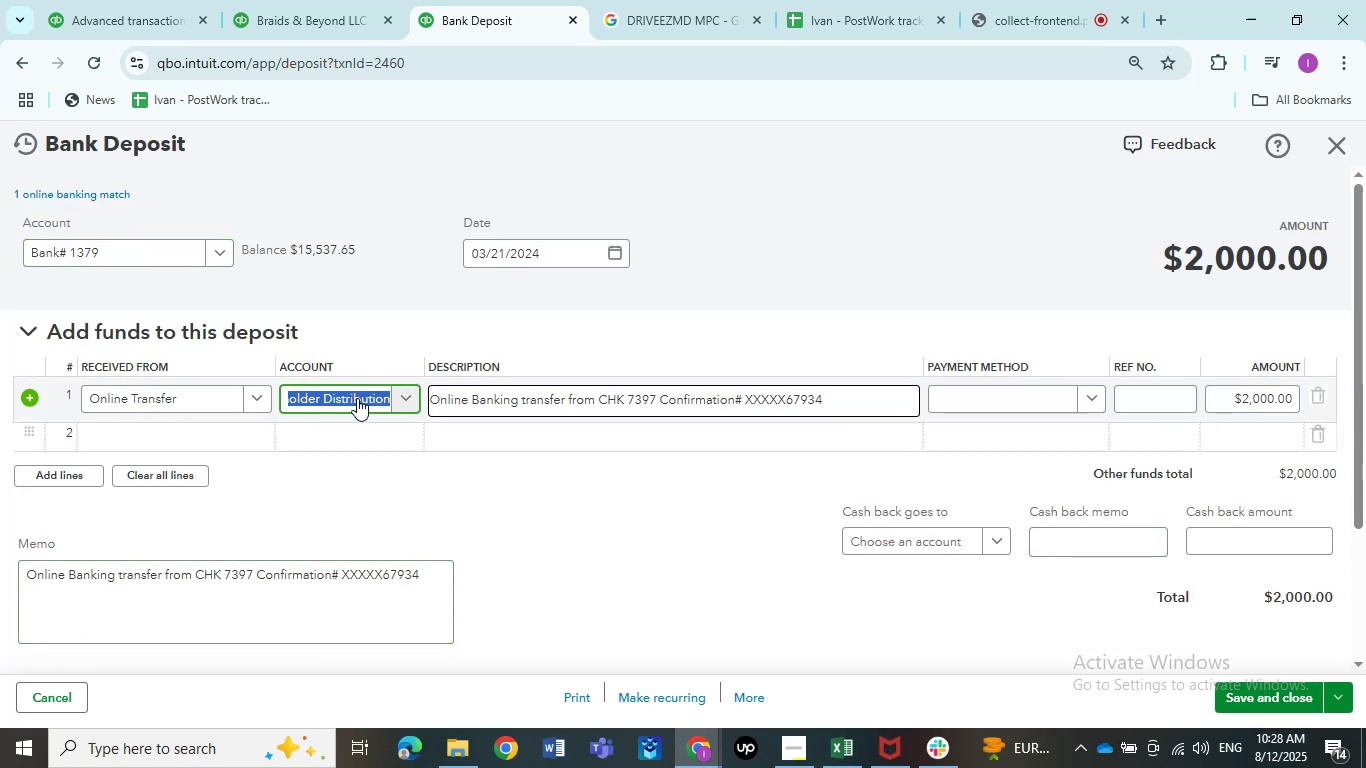 
type(transfer)
 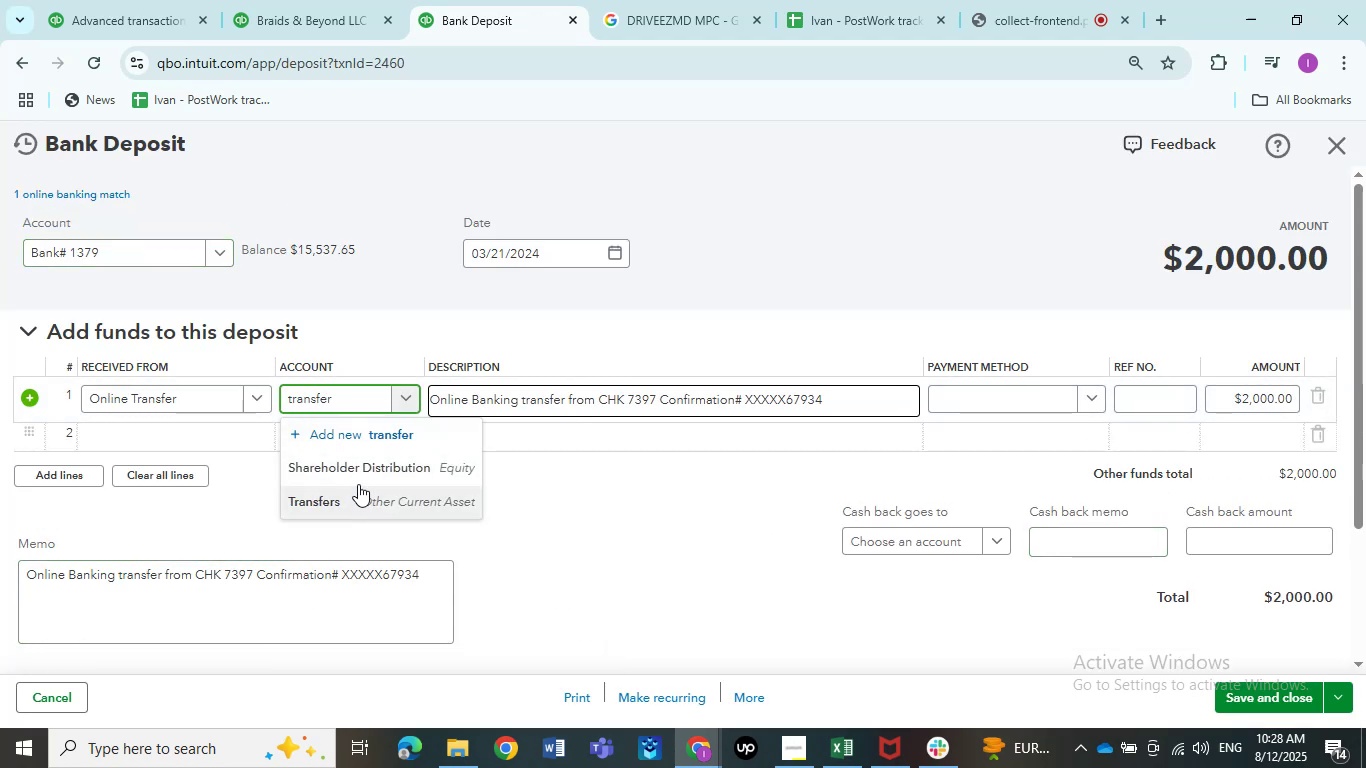 
left_click([358, 493])
 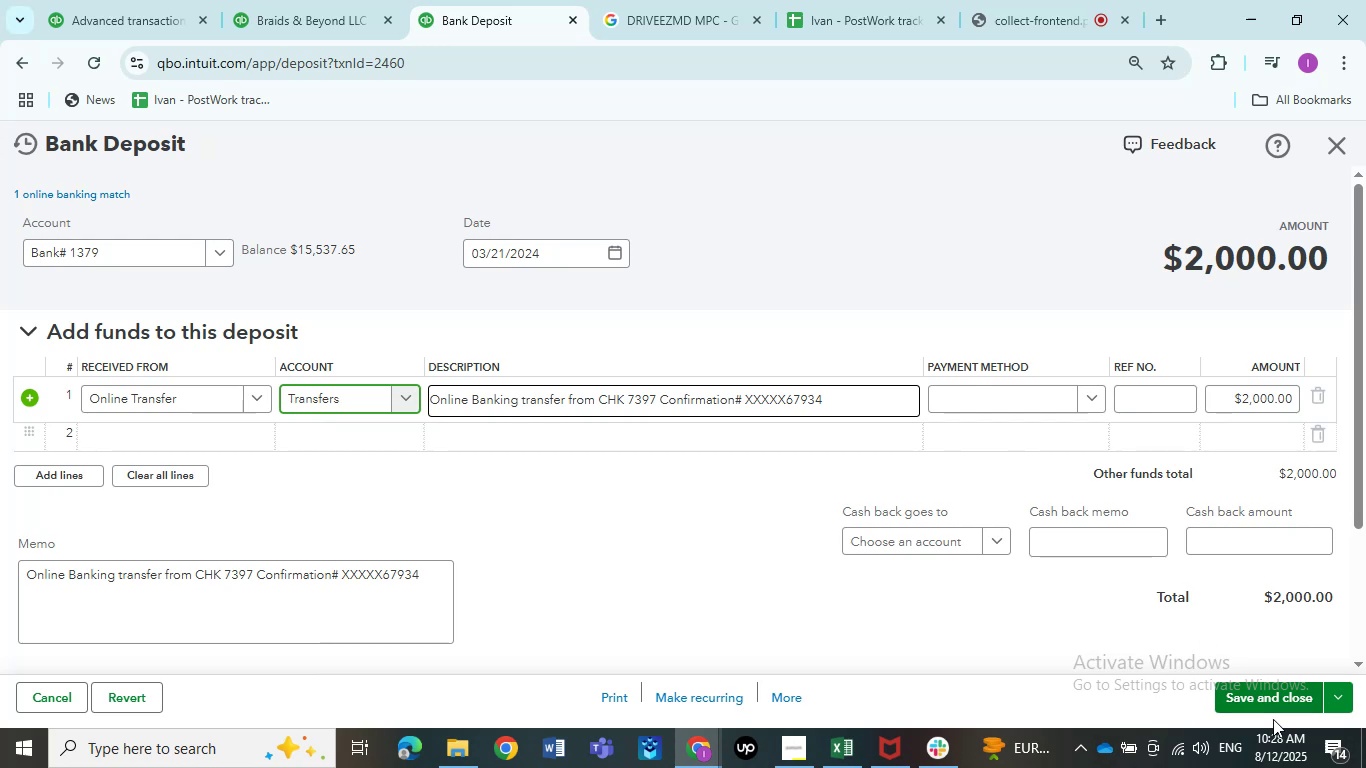 
left_click([1266, 710])
 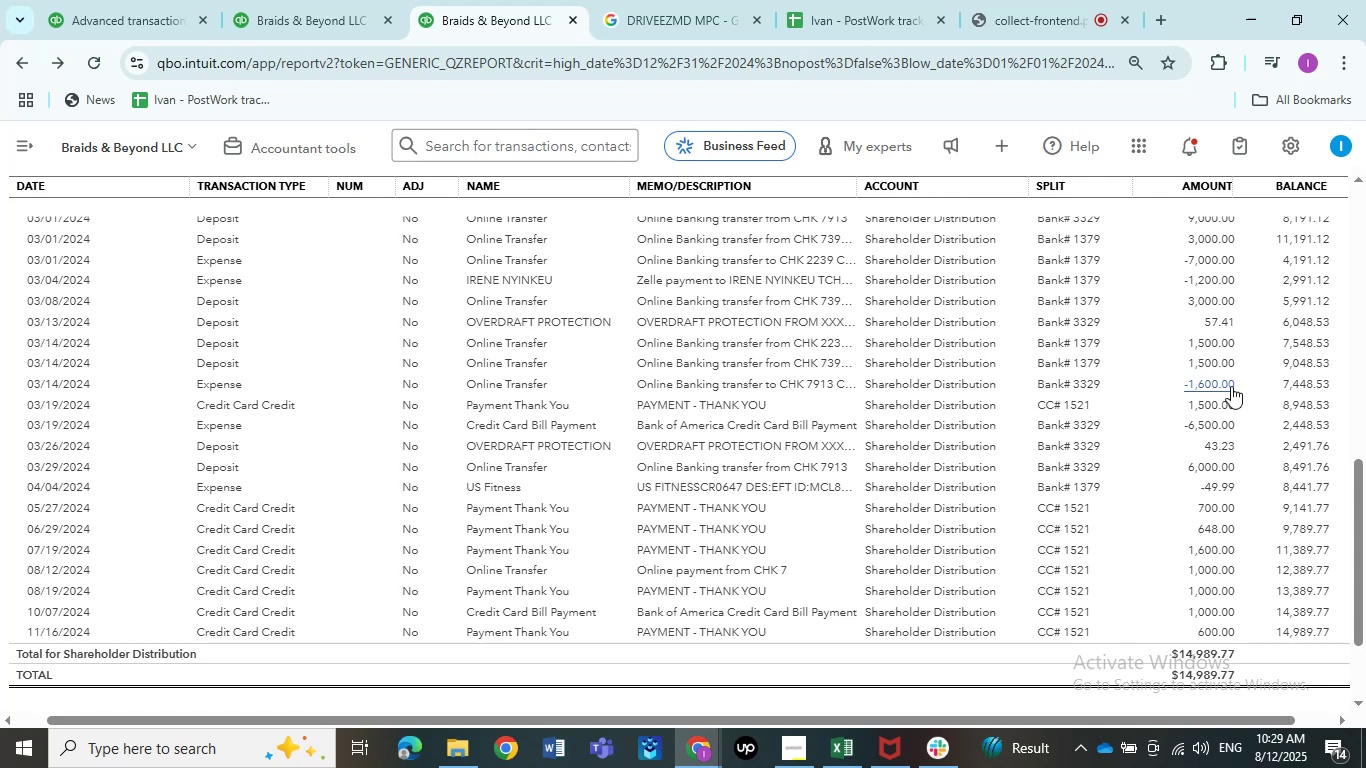 
wait(75.5)
 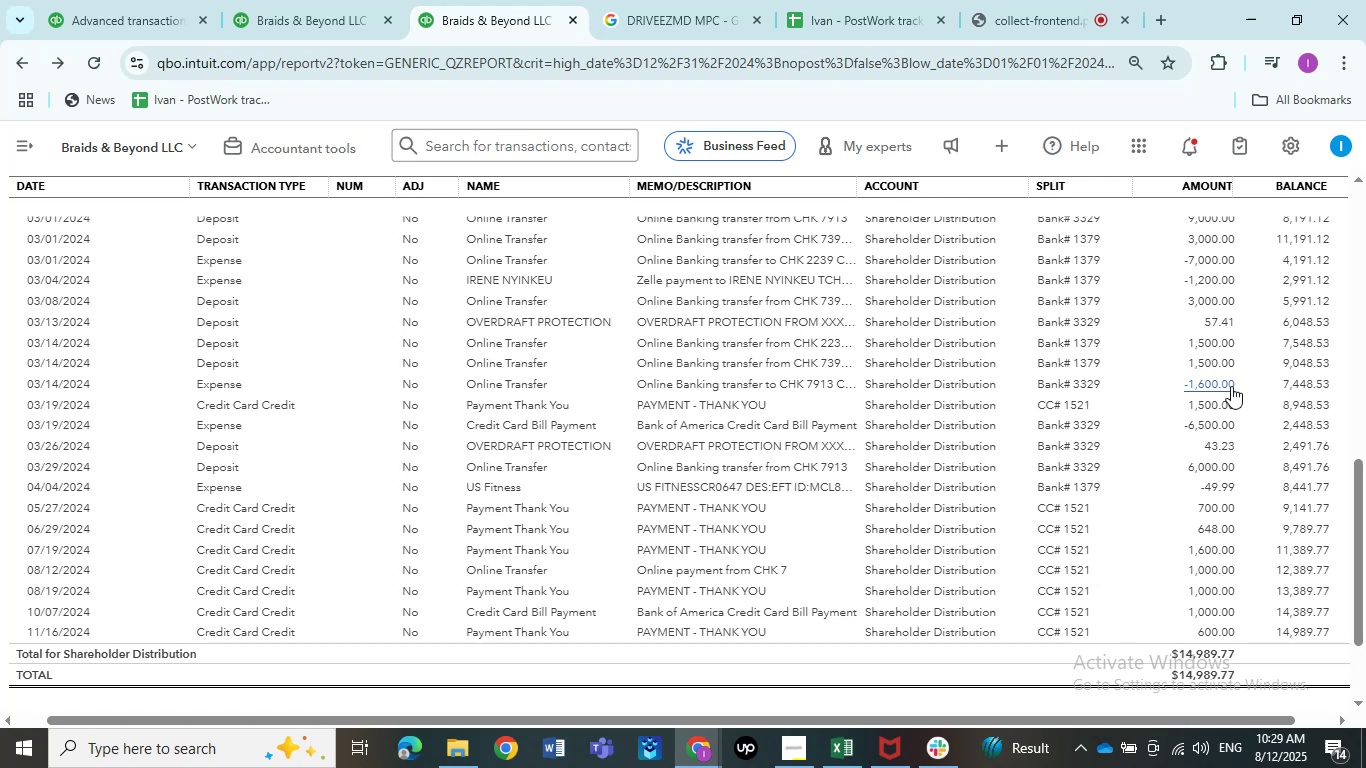 
scroll: coordinate [1121, 446], scroll_direction: up, amount: 10.0
 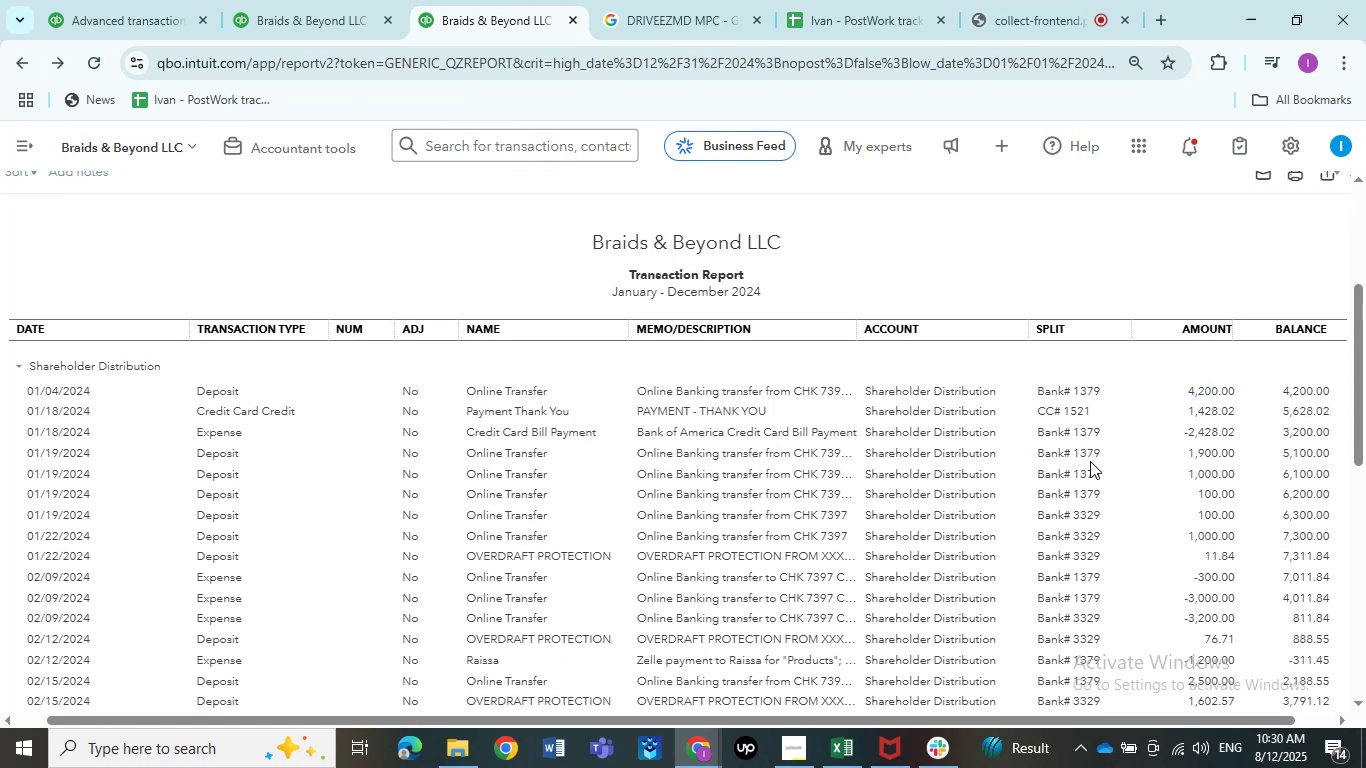 
wait(9.43)
 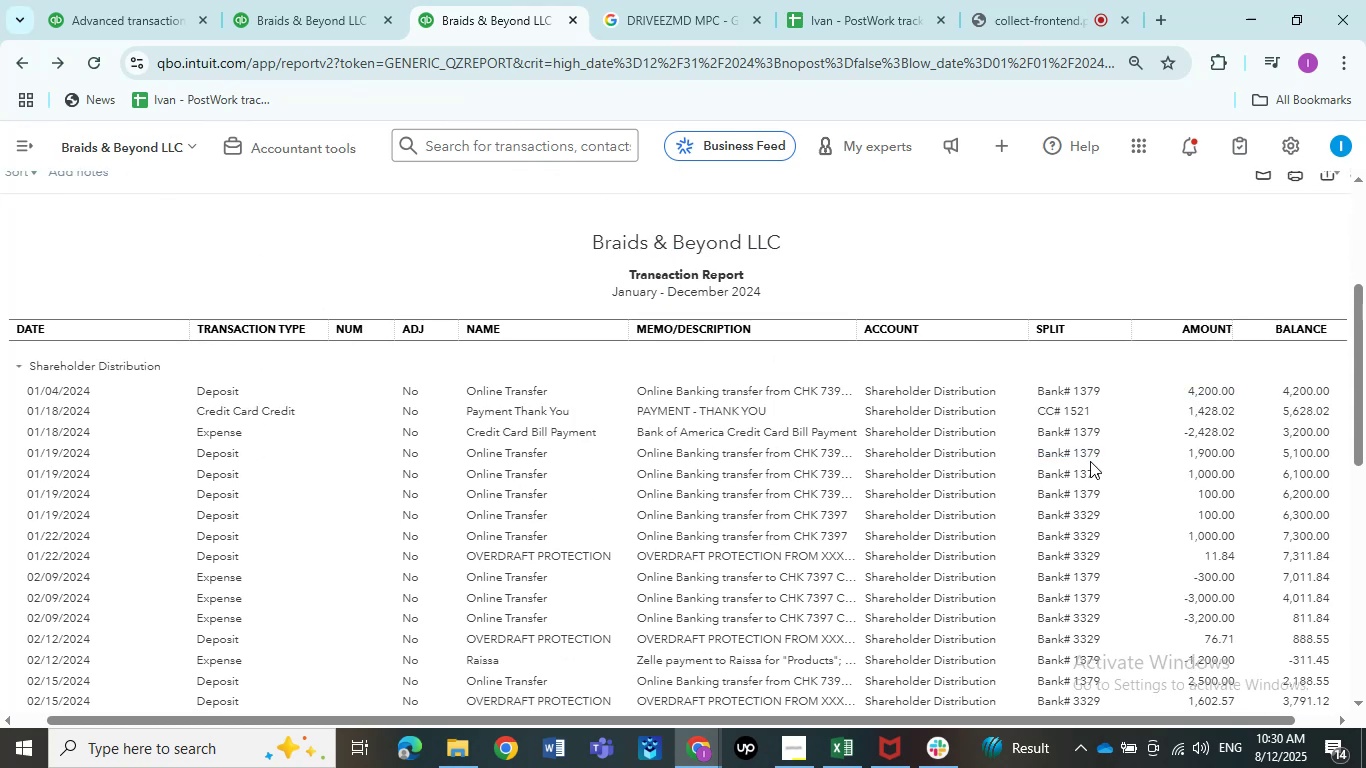 
scroll: coordinate [1093, 475], scroll_direction: down, amount: 8.0
 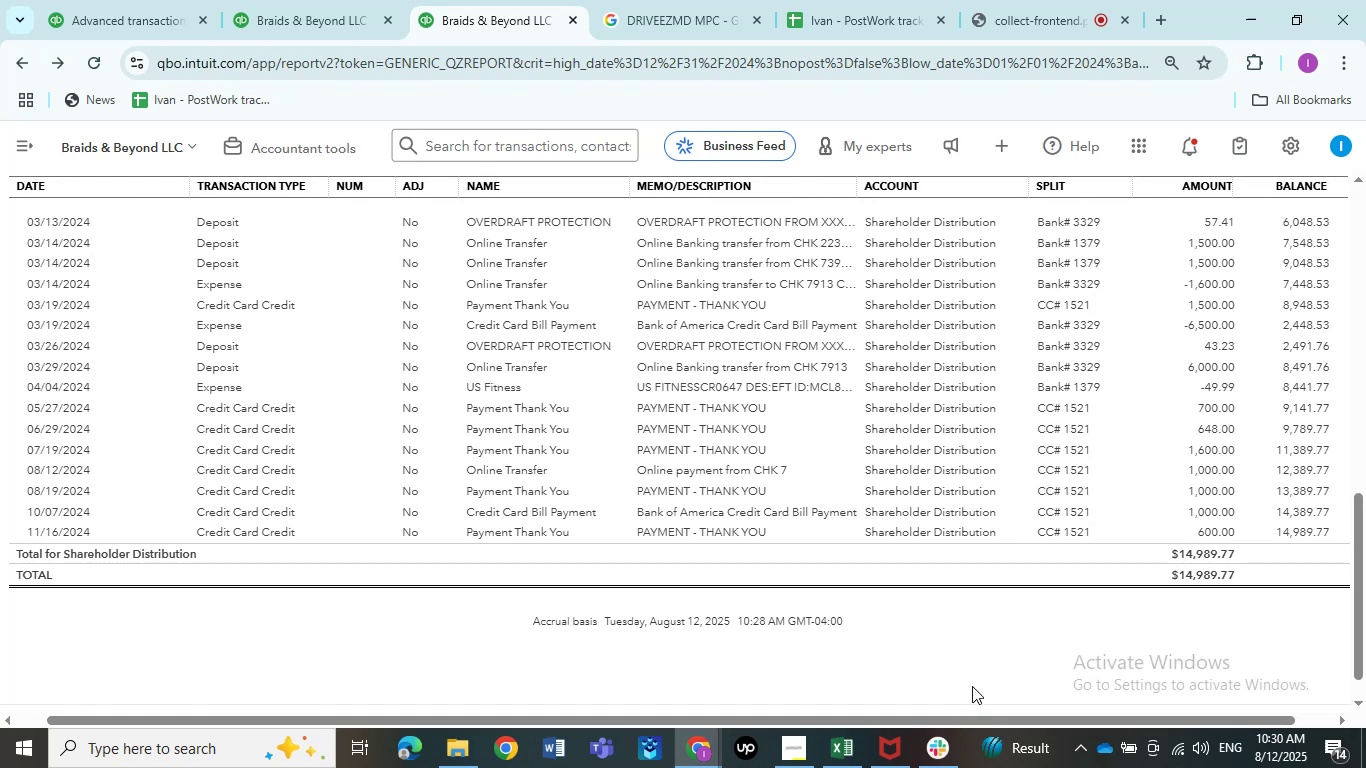 
scroll: coordinate [749, 641], scroll_direction: up, amount: 18.0
 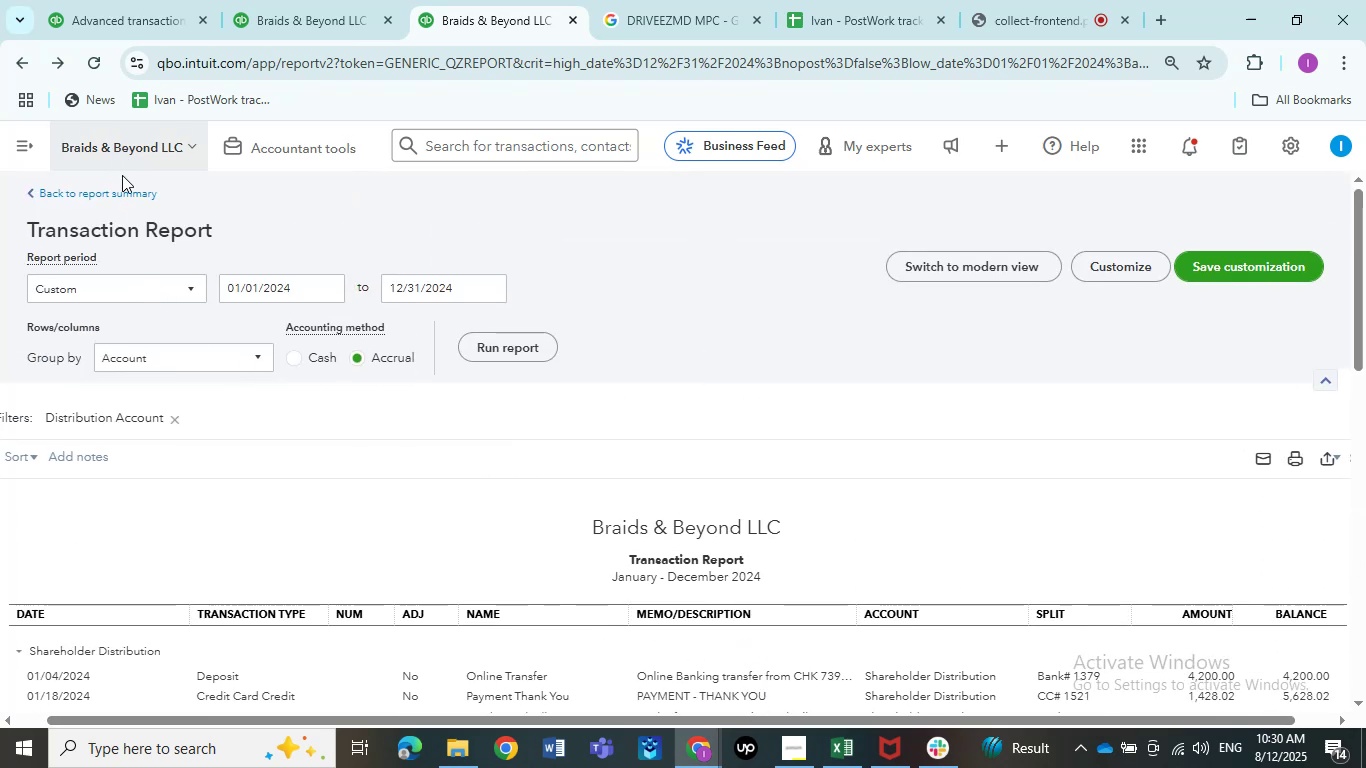 
left_click([123, 200])
 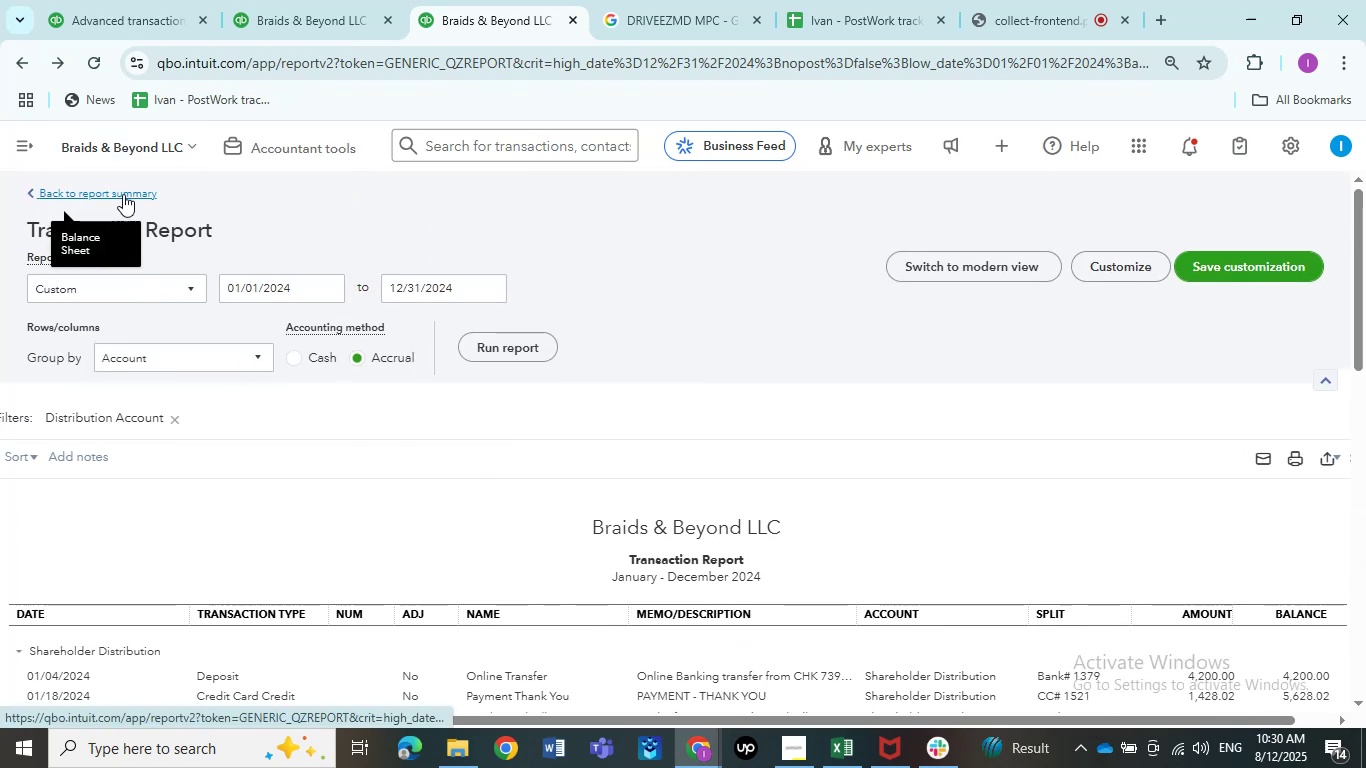 
left_click([123, 194])
 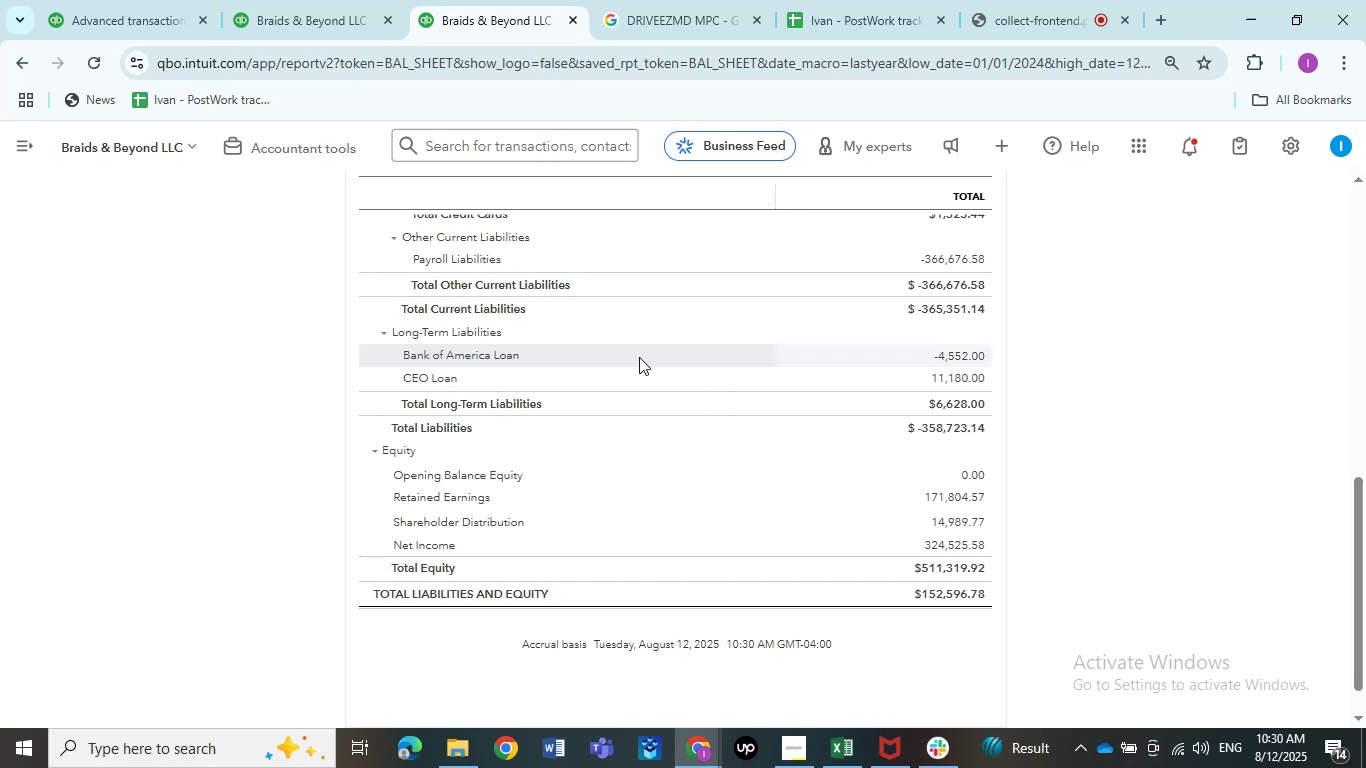 
wait(16.69)
 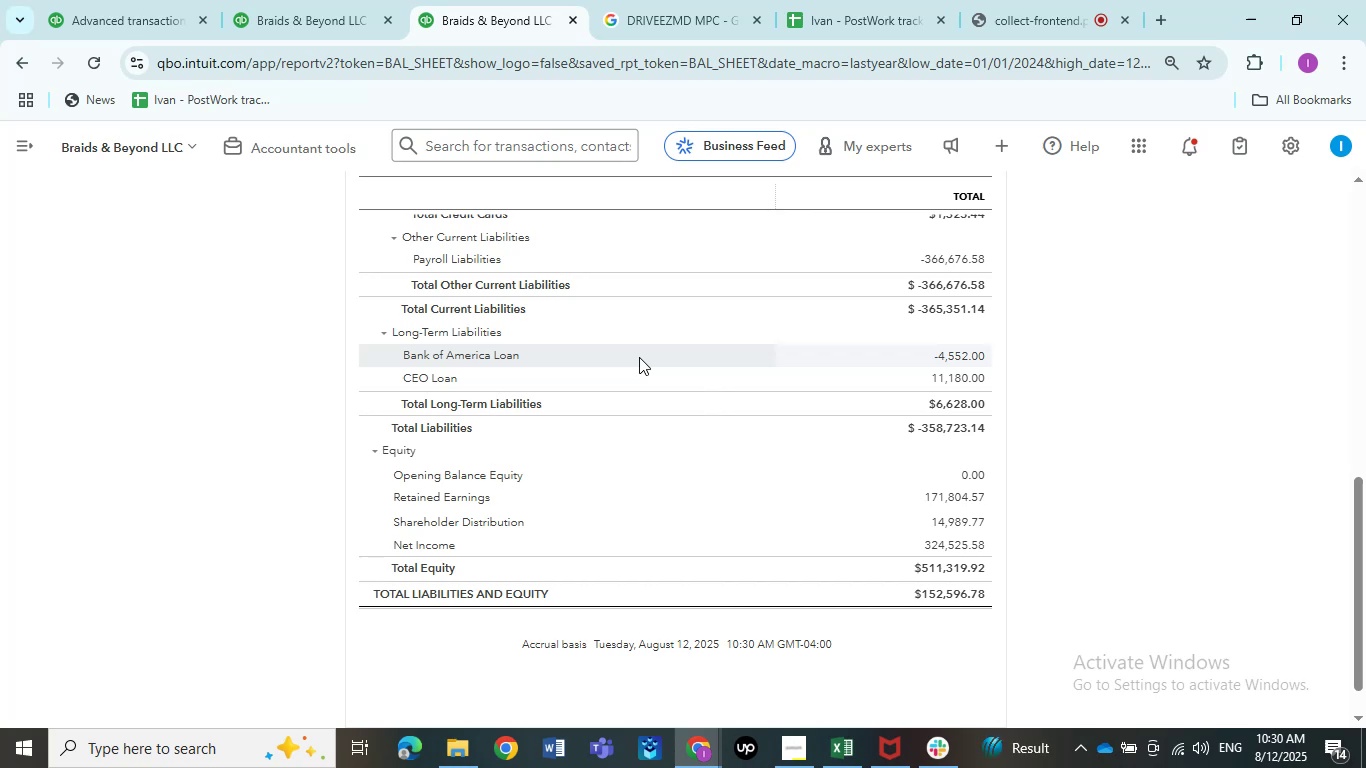 
scroll: coordinate [325, 465], scroll_direction: up, amount: 4.0
 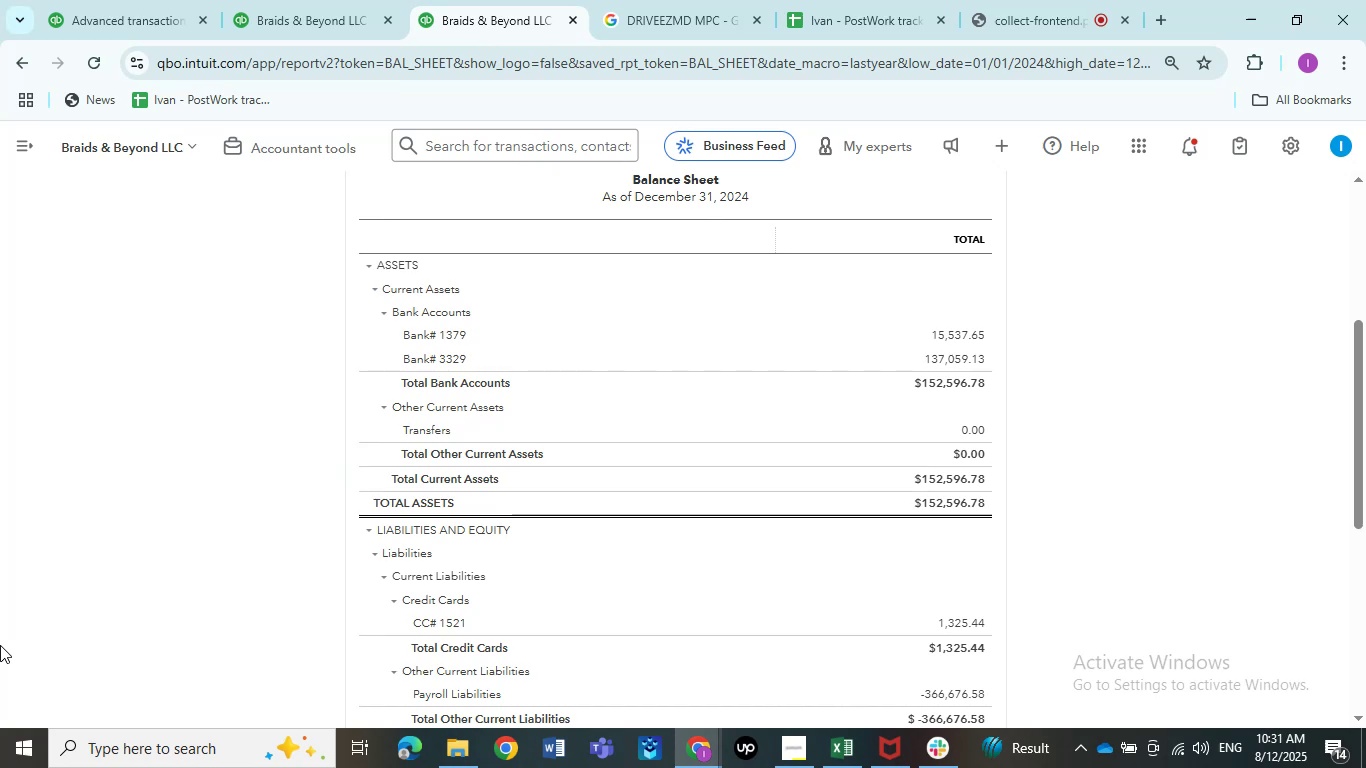 
wait(30.57)
 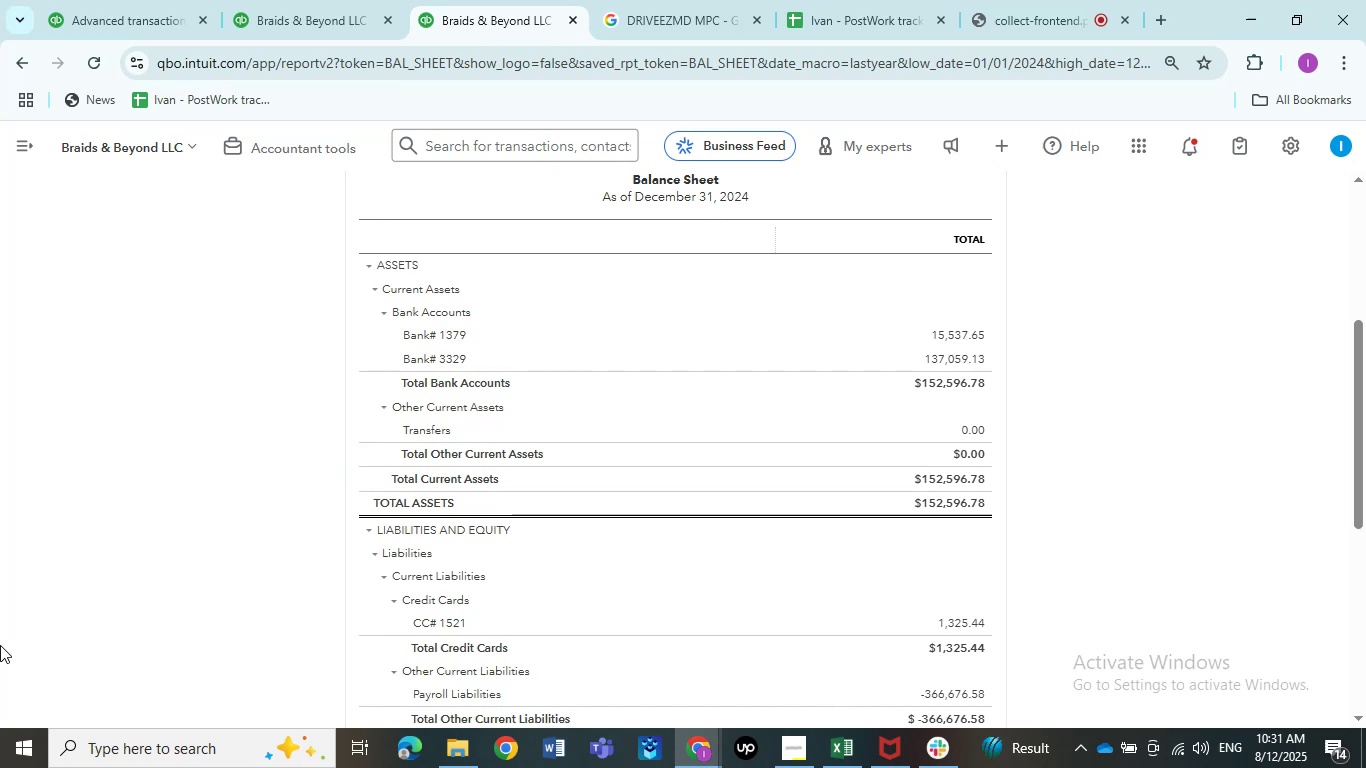 
scroll: coordinate [343, 483], scroll_direction: down, amount: 2.0
 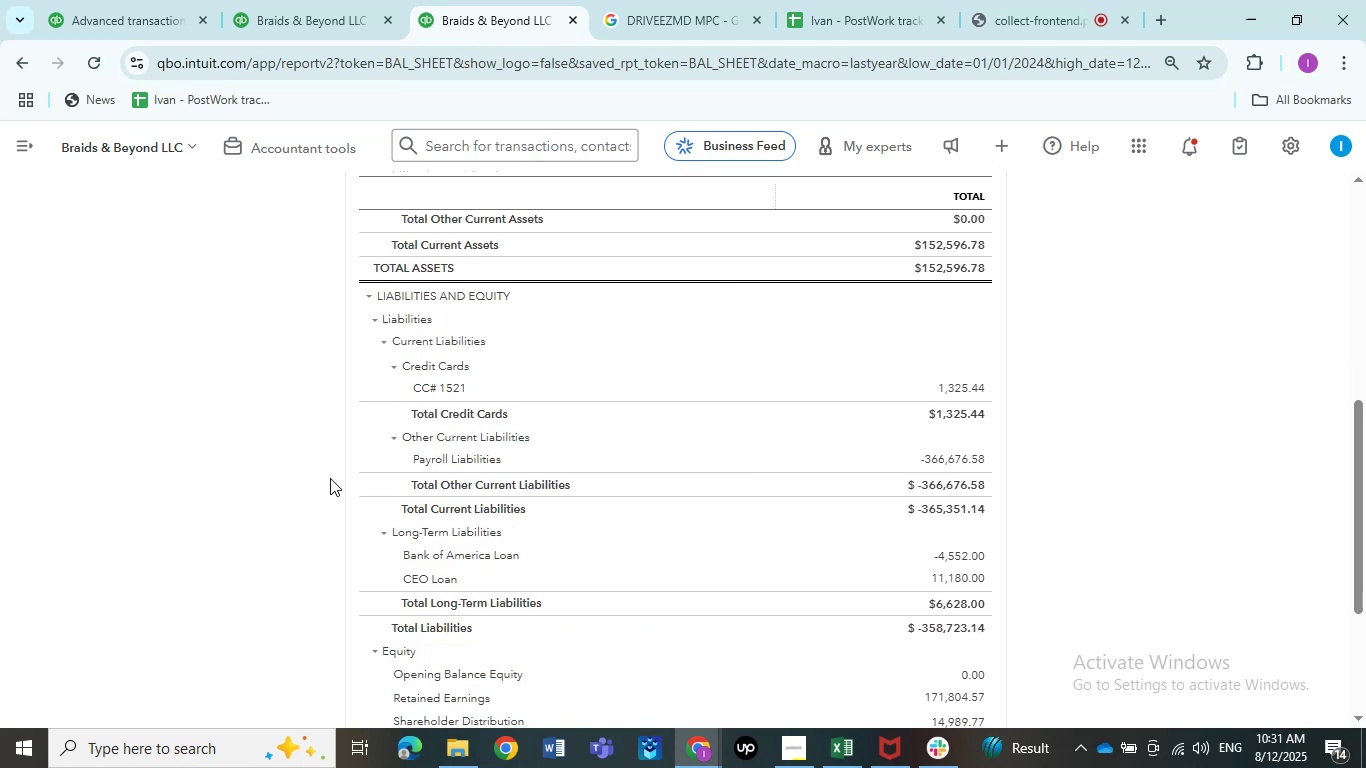 
wait(5.51)
 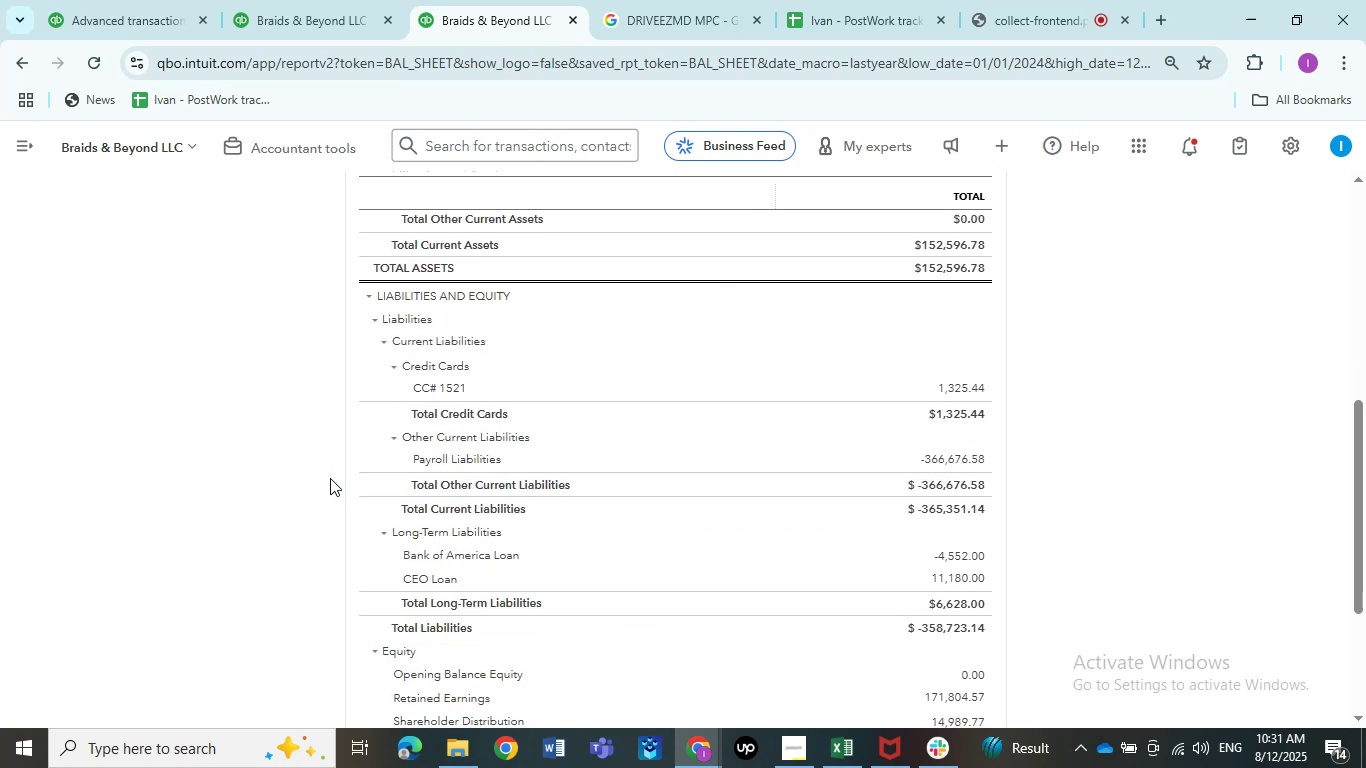 
mouse_move([737, -1])
 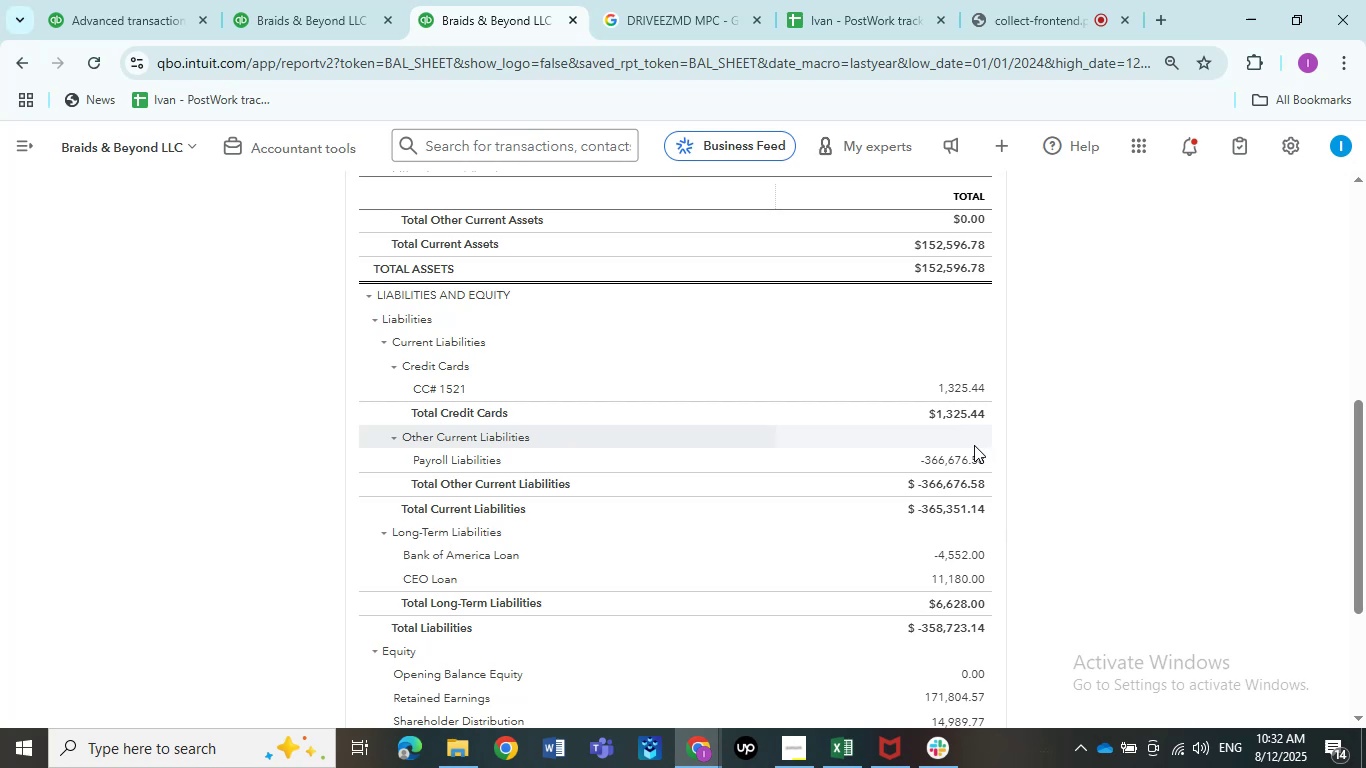 
wait(77.47)
 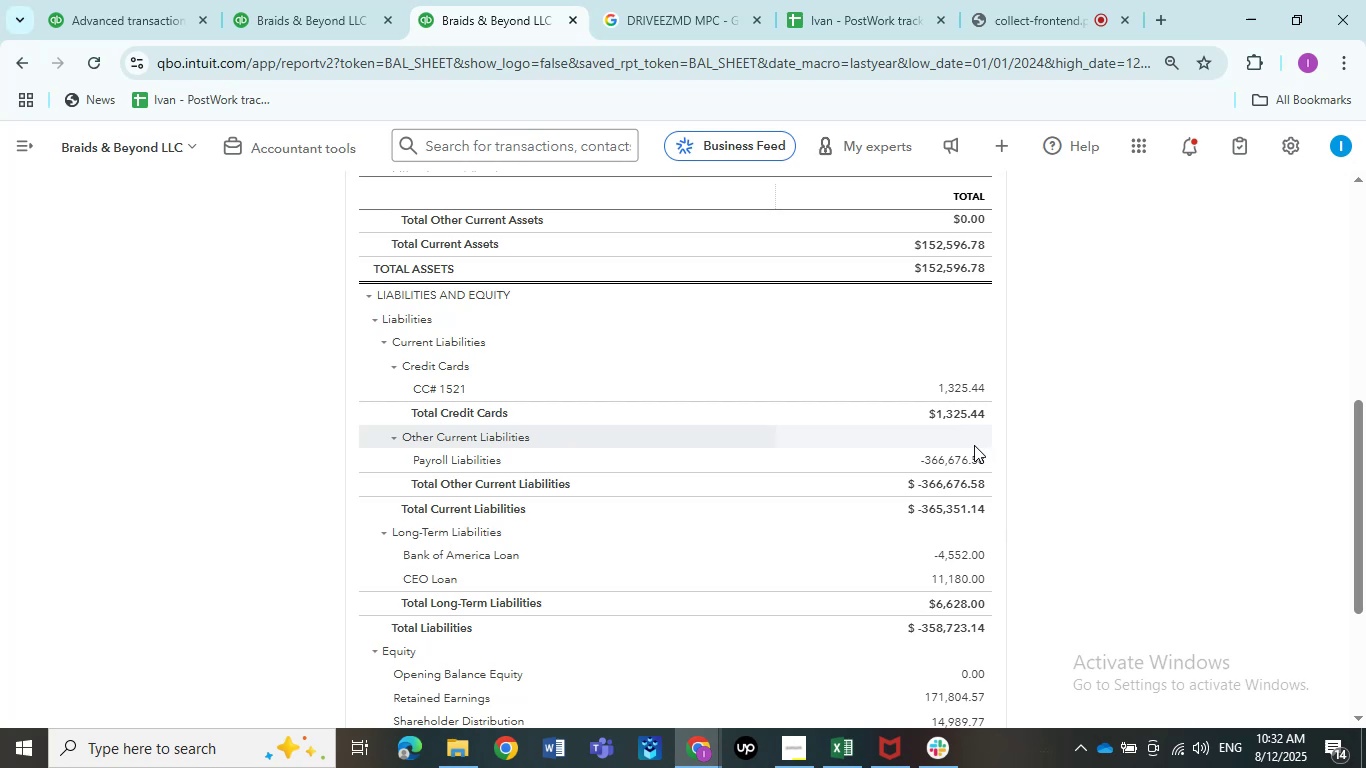 
left_click([88, 0])
 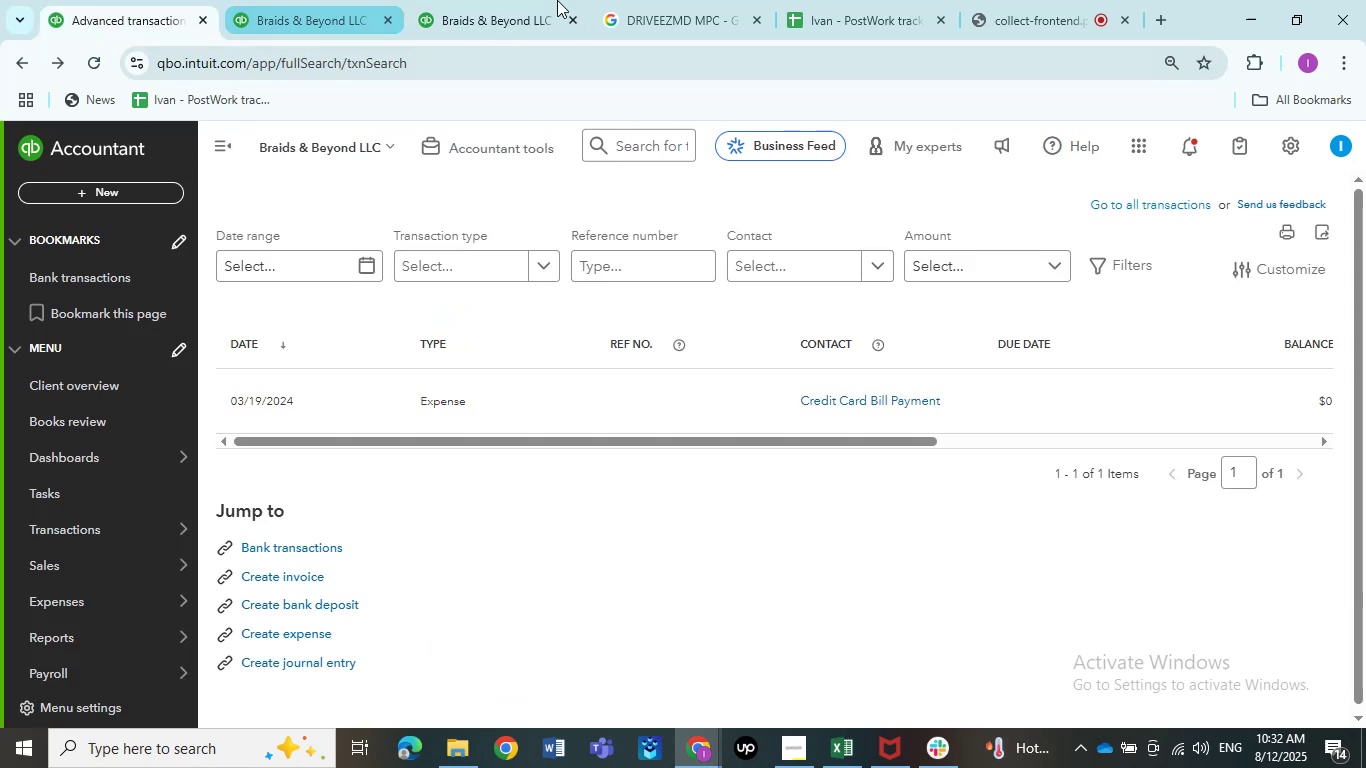 
mouse_move([680, 23])
 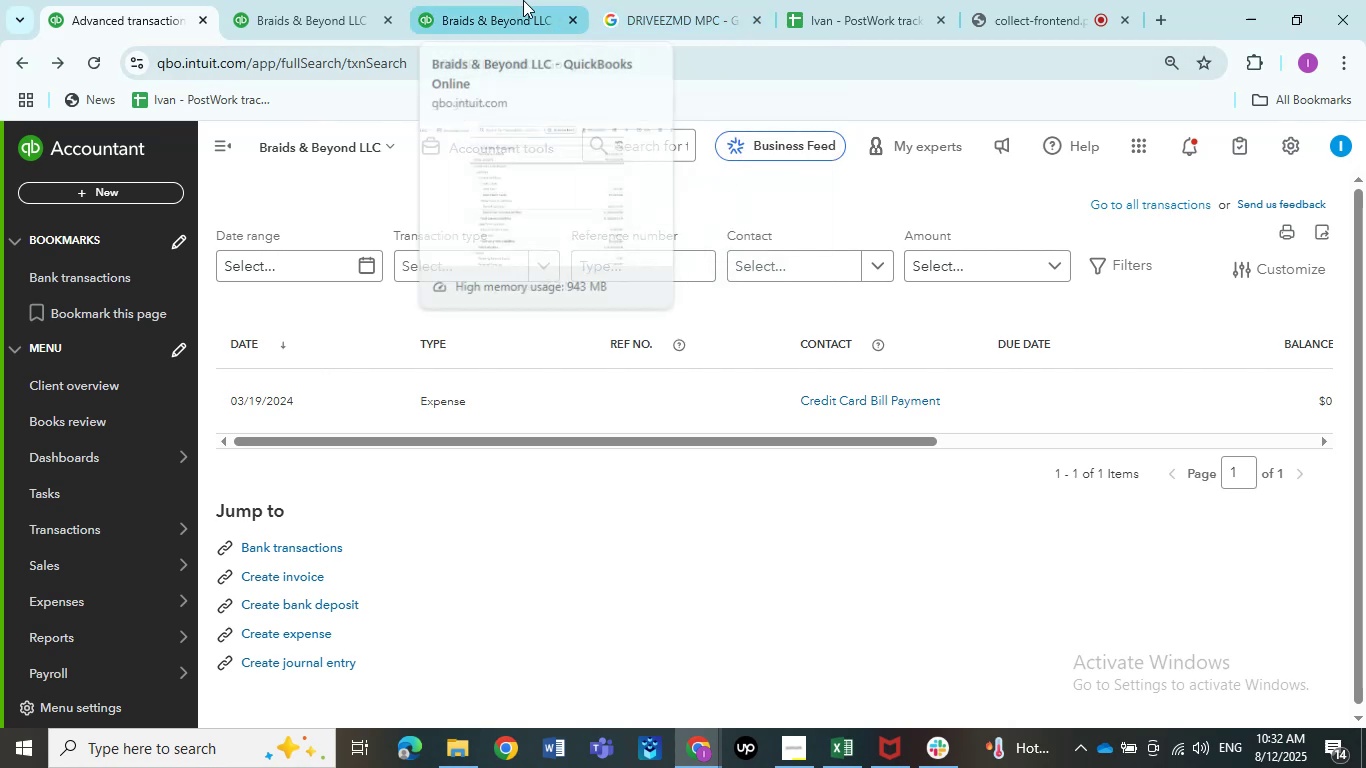 
left_click([523, 0])
 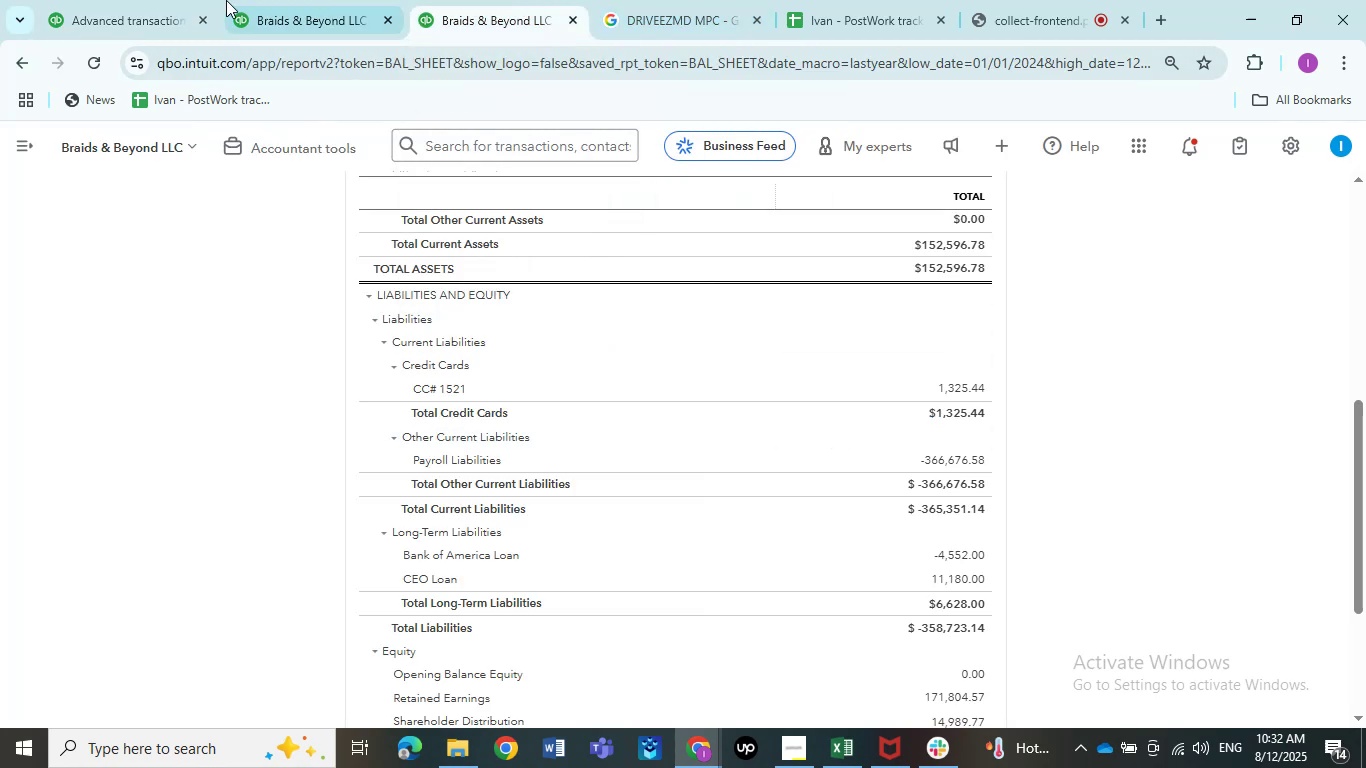 
left_click([127, 0])
 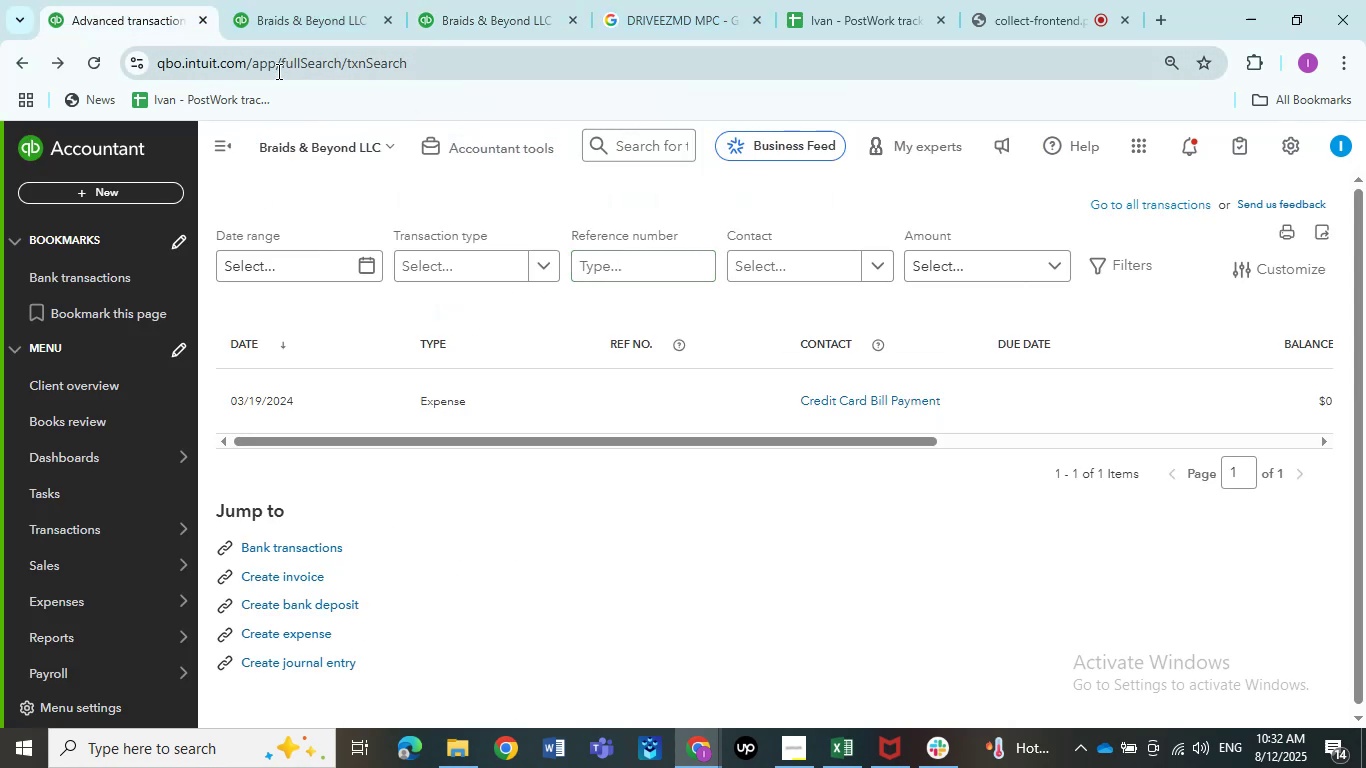 
left_click([467, 156])
 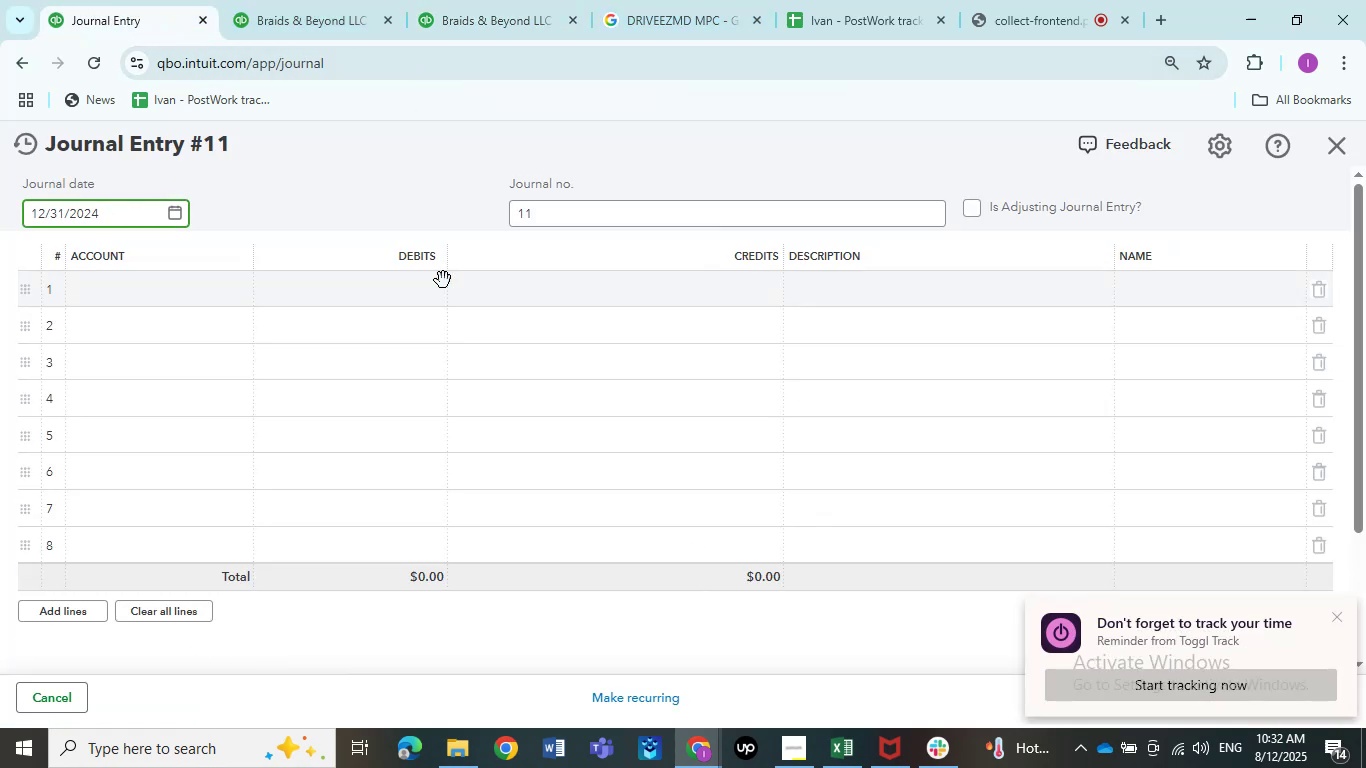 
left_click([186, 309])
 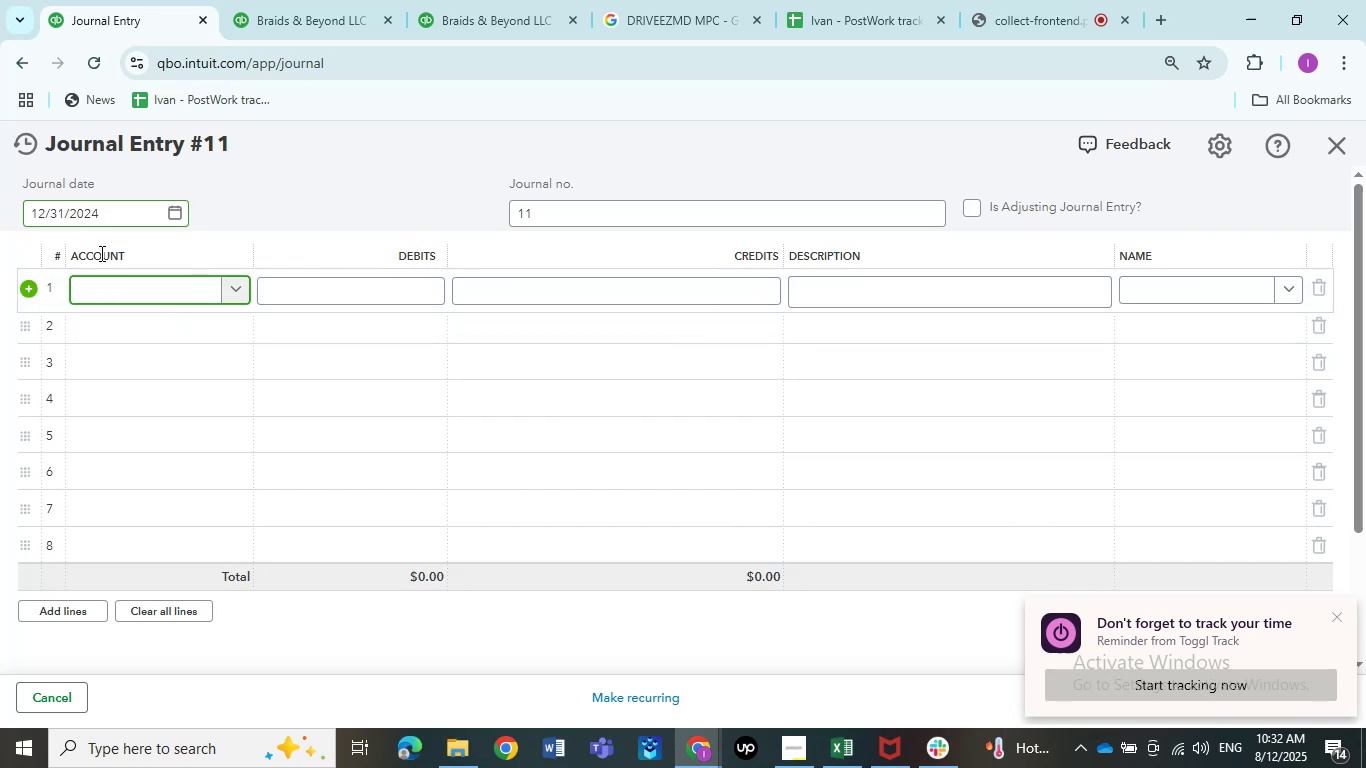 
type(contra)
 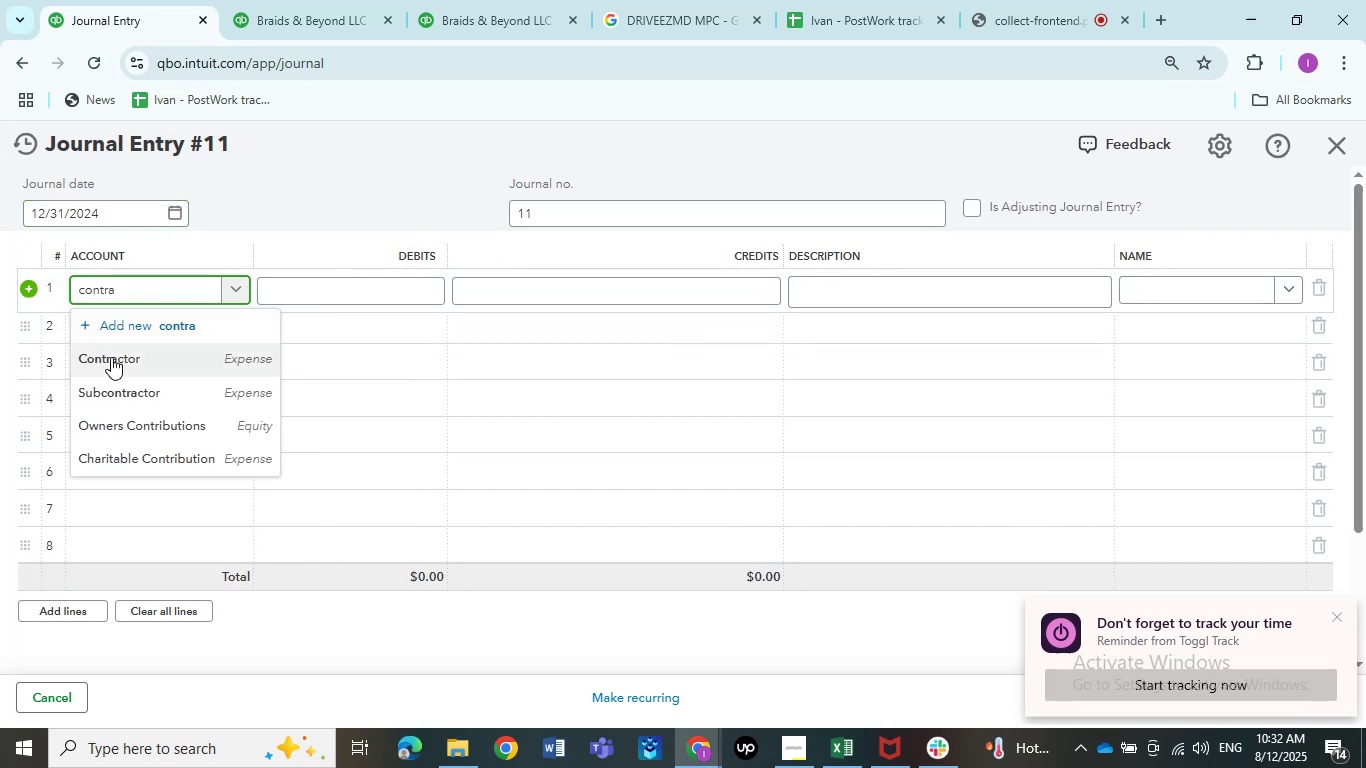 
left_click([111, 357])
 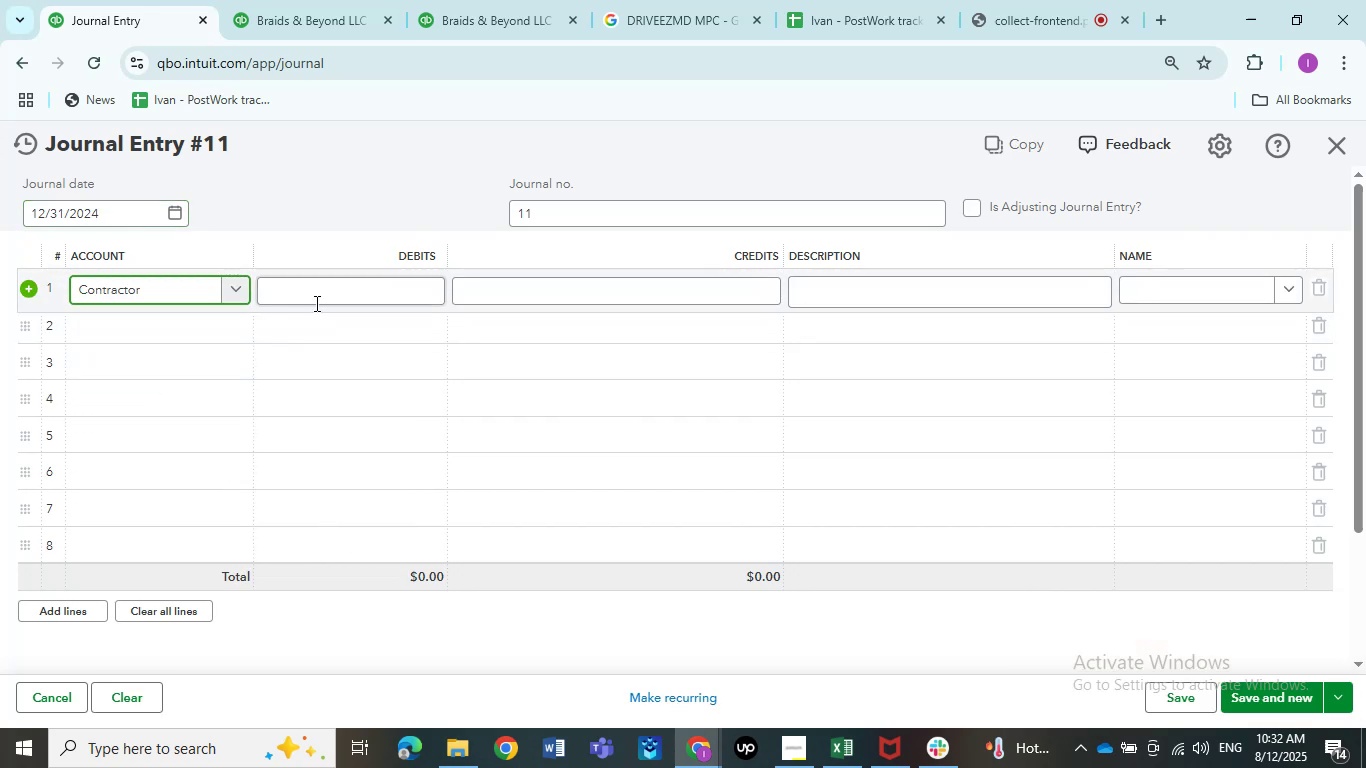 
left_click([315, 303])
 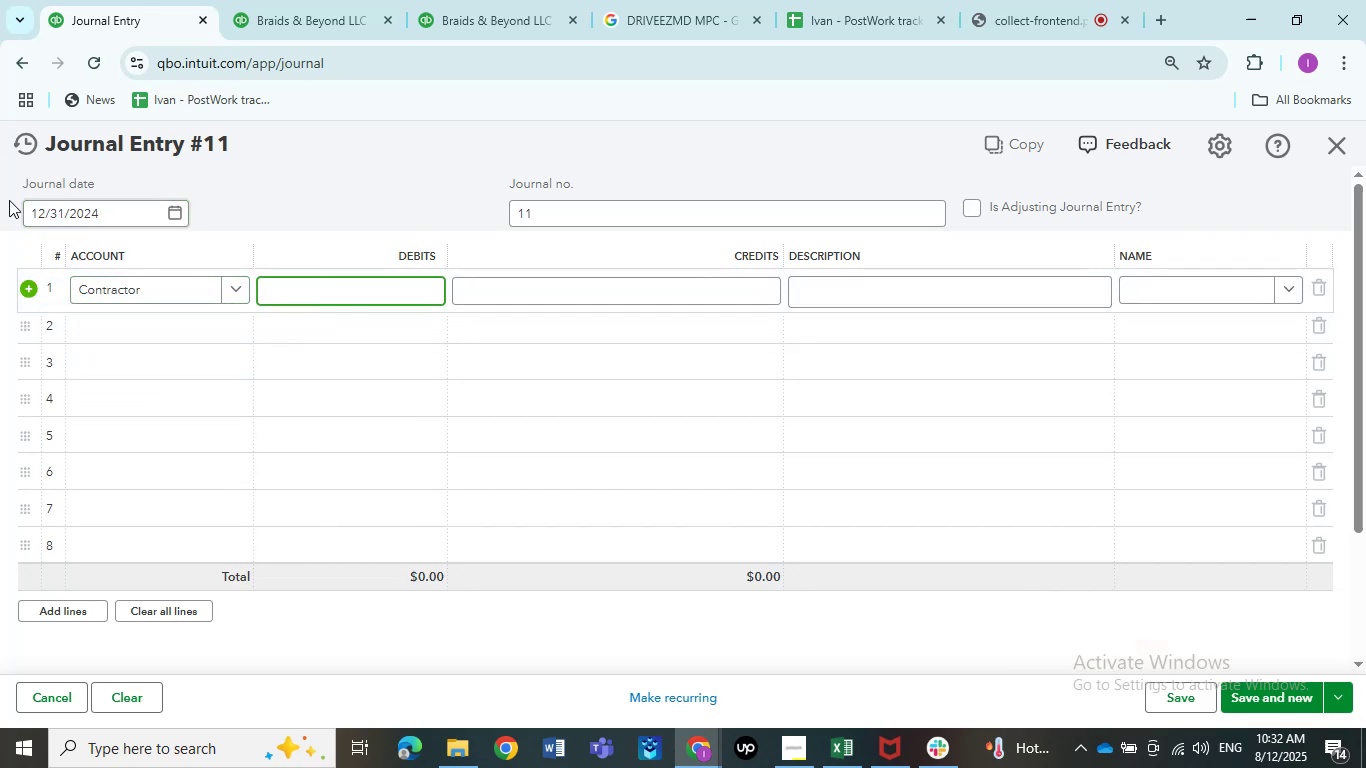 
type(2789.99)
key(Tab)
key(Tab)
key(Tab)
key(Tab)
key(Tab)
key(Tab)
type(payrol)
 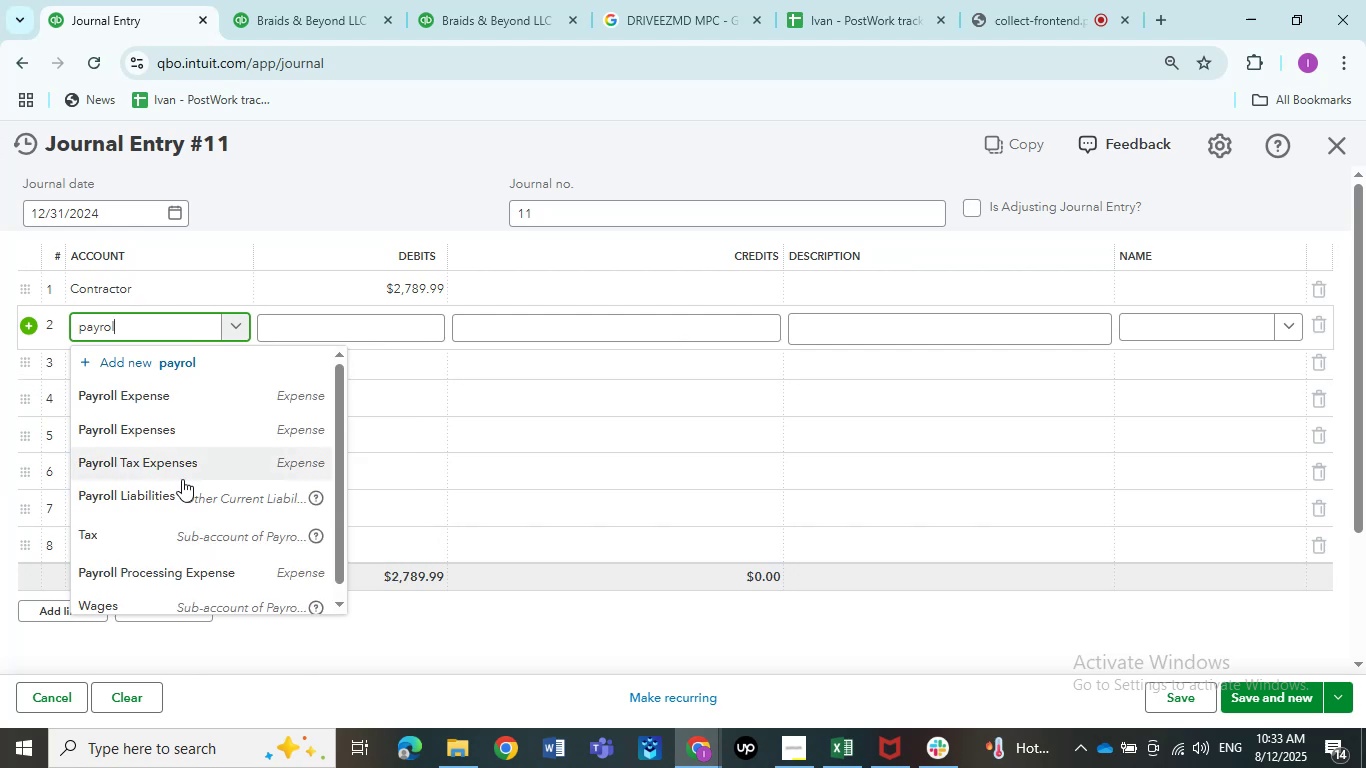 
left_click([182, 489])
 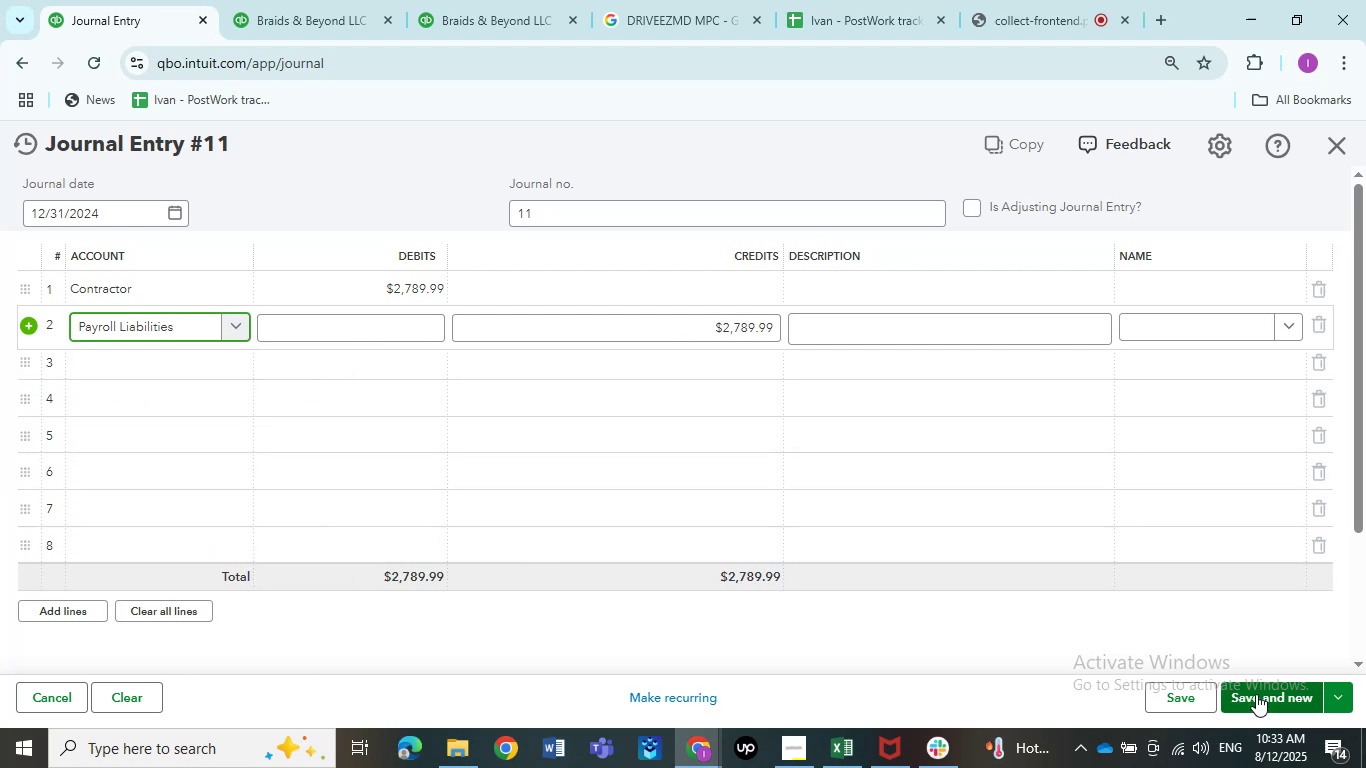 
wait(6.76)
 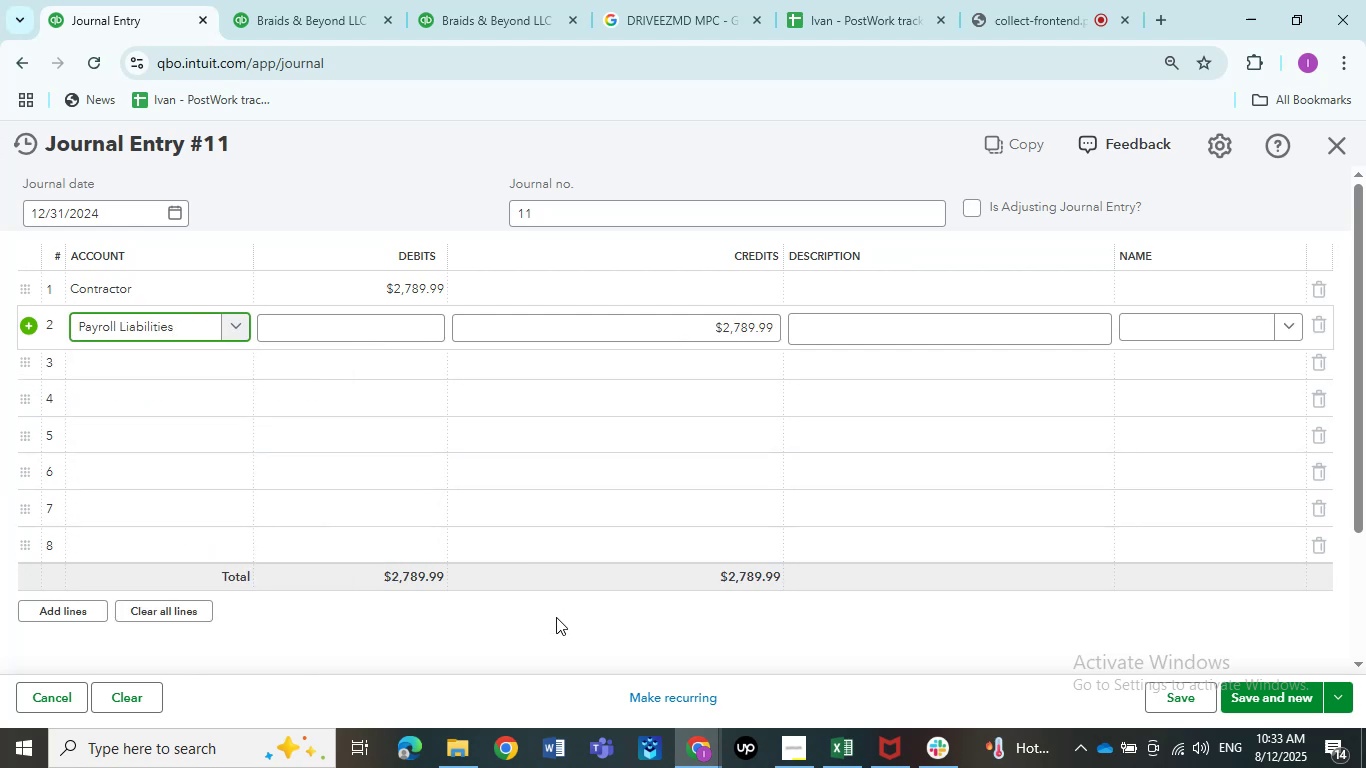 
left_click([1256, 689])
 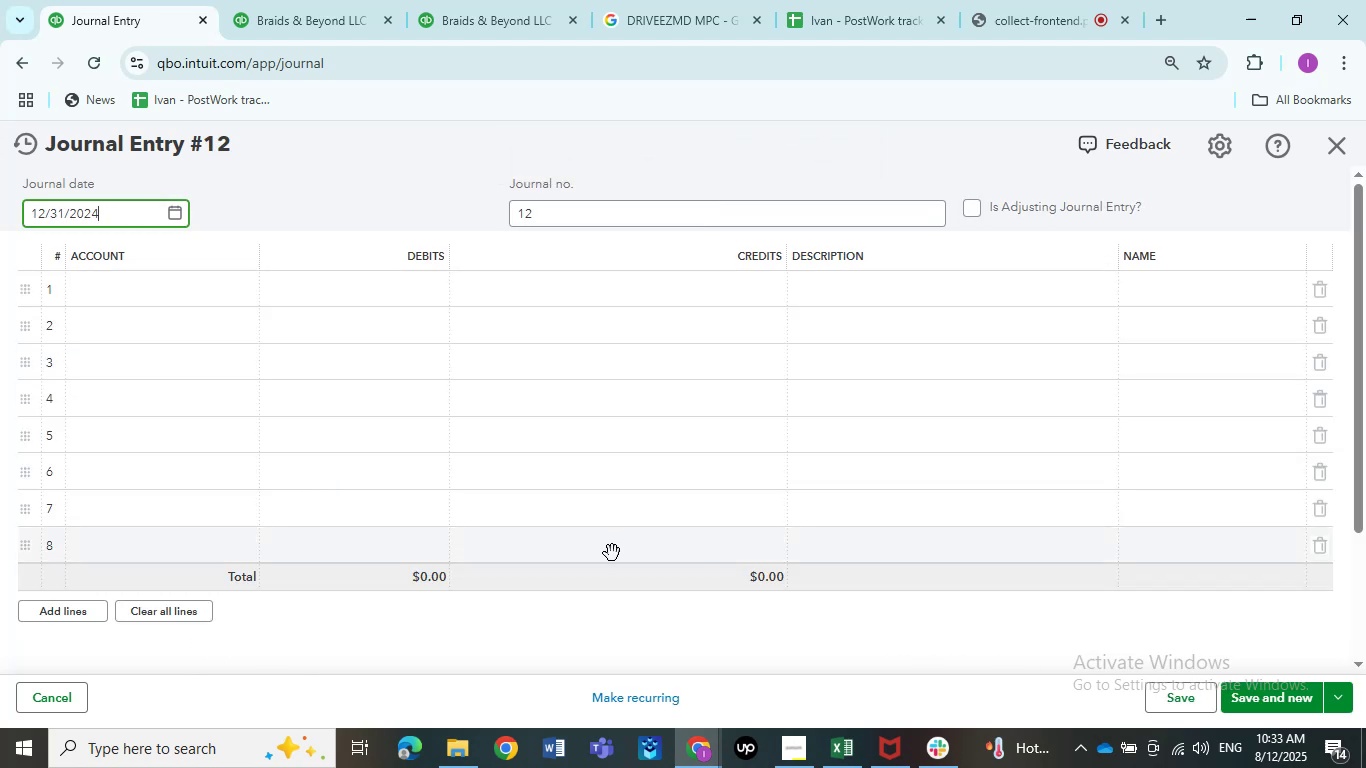 
wait(16.15)
 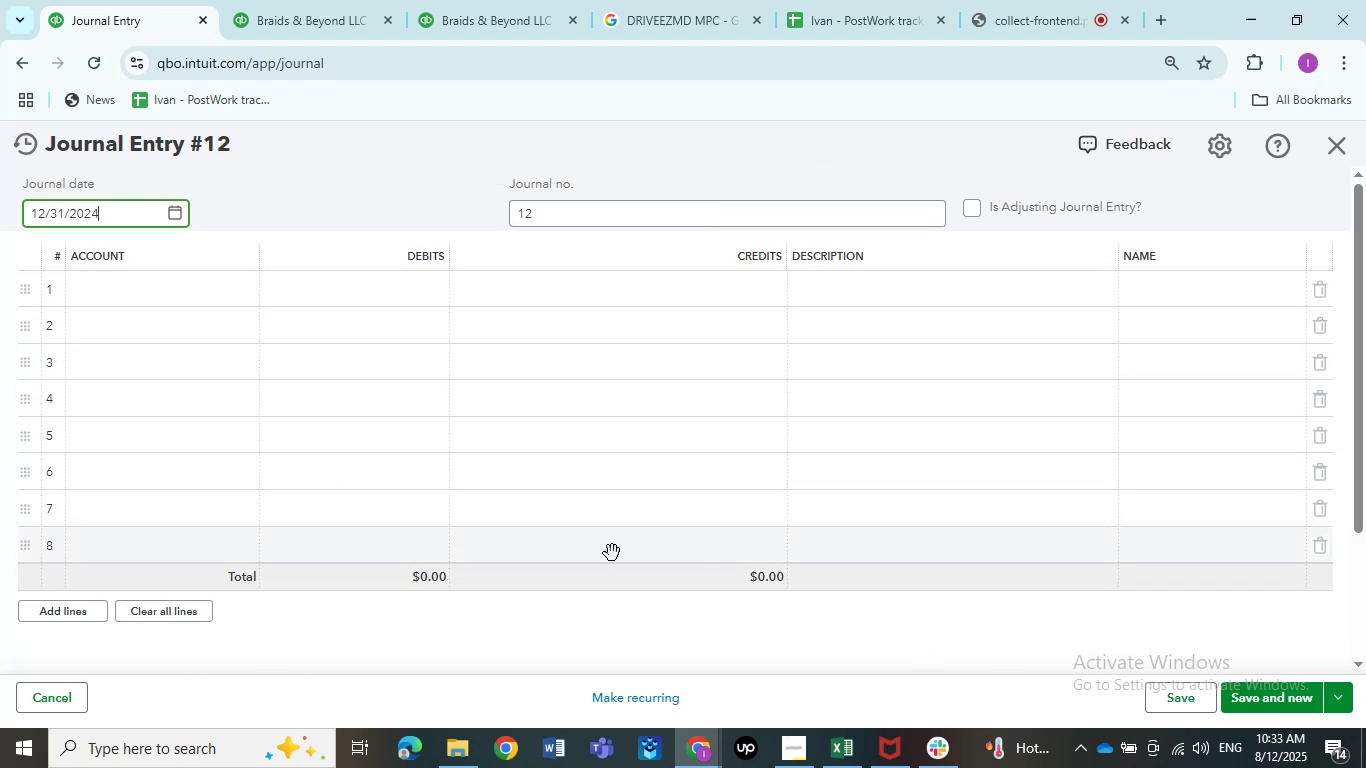 
left_click([530, 0])
 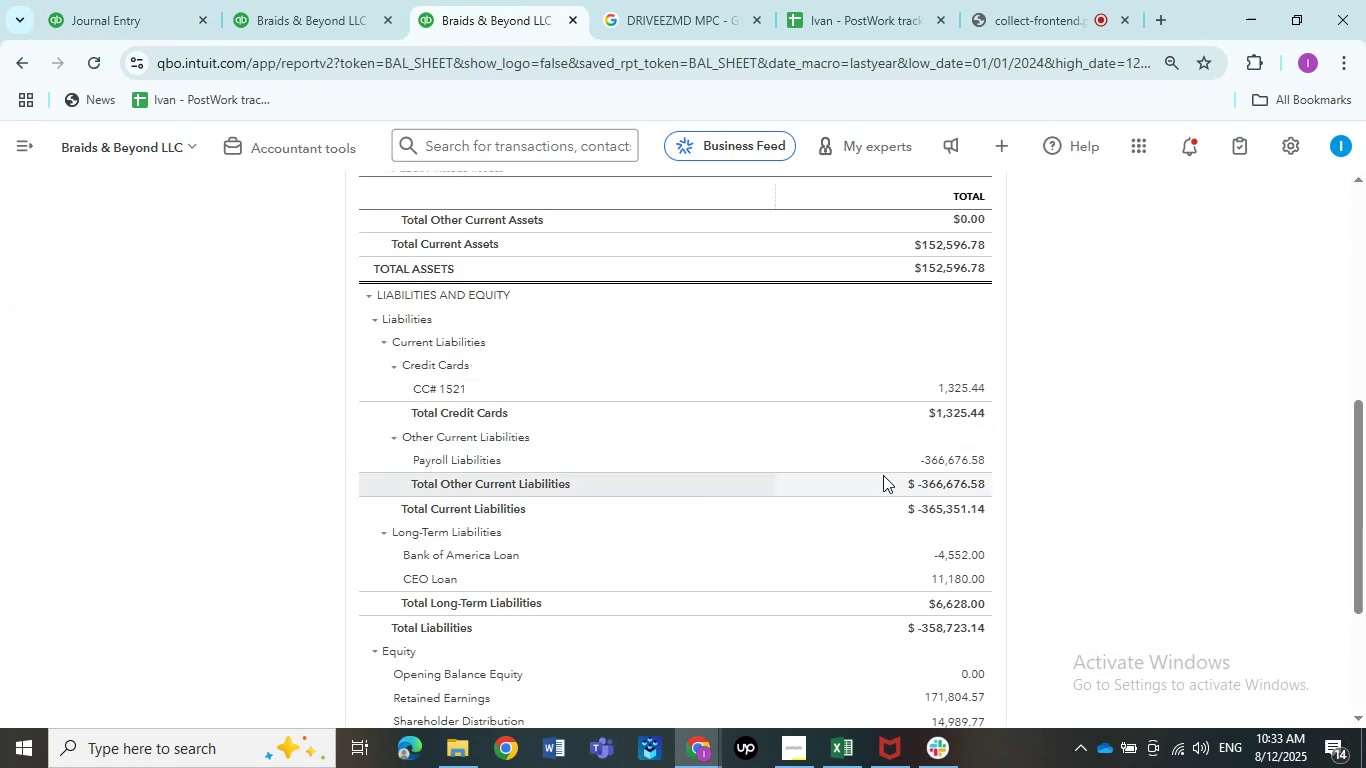 
left_click([953, 455])
 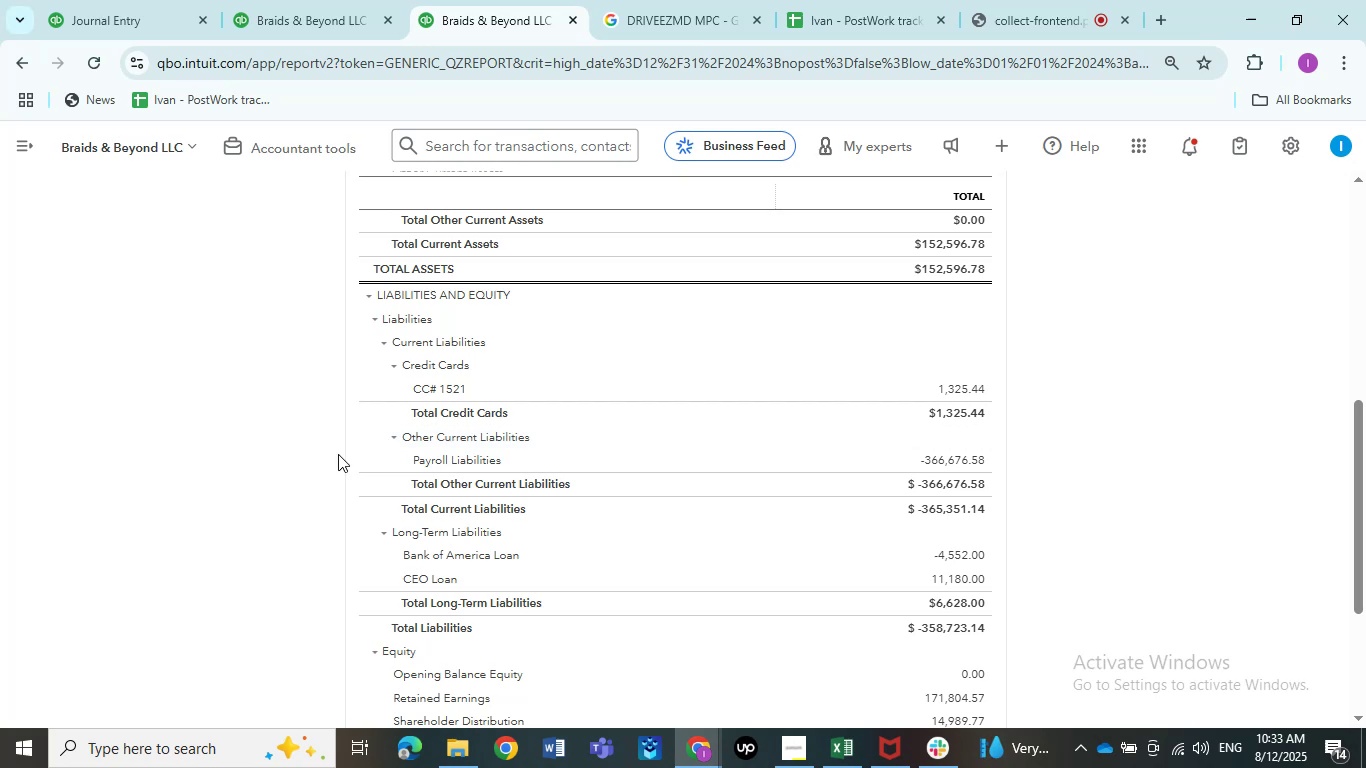 
scroll: coordinate [523, 473], scroll_direction: down, amount: 53.0
 